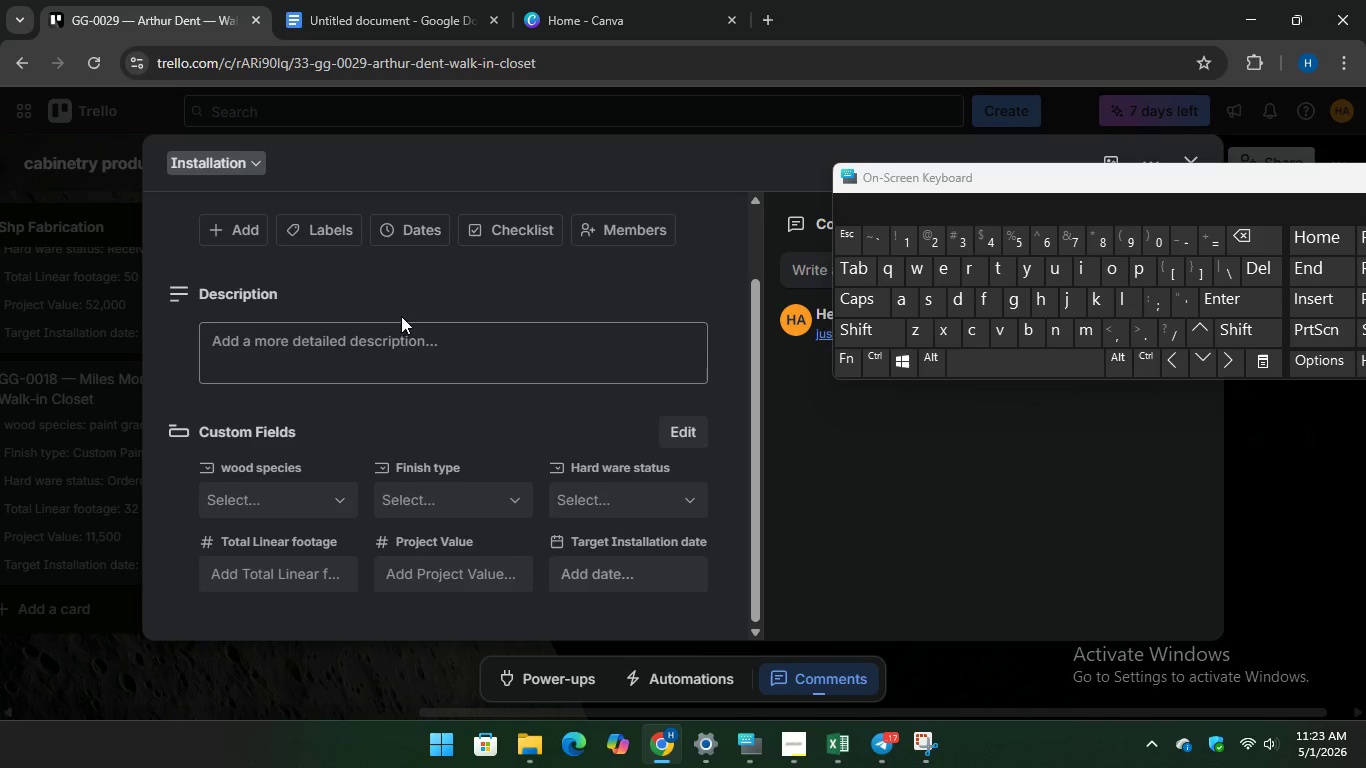 
left_click([386, 17])
 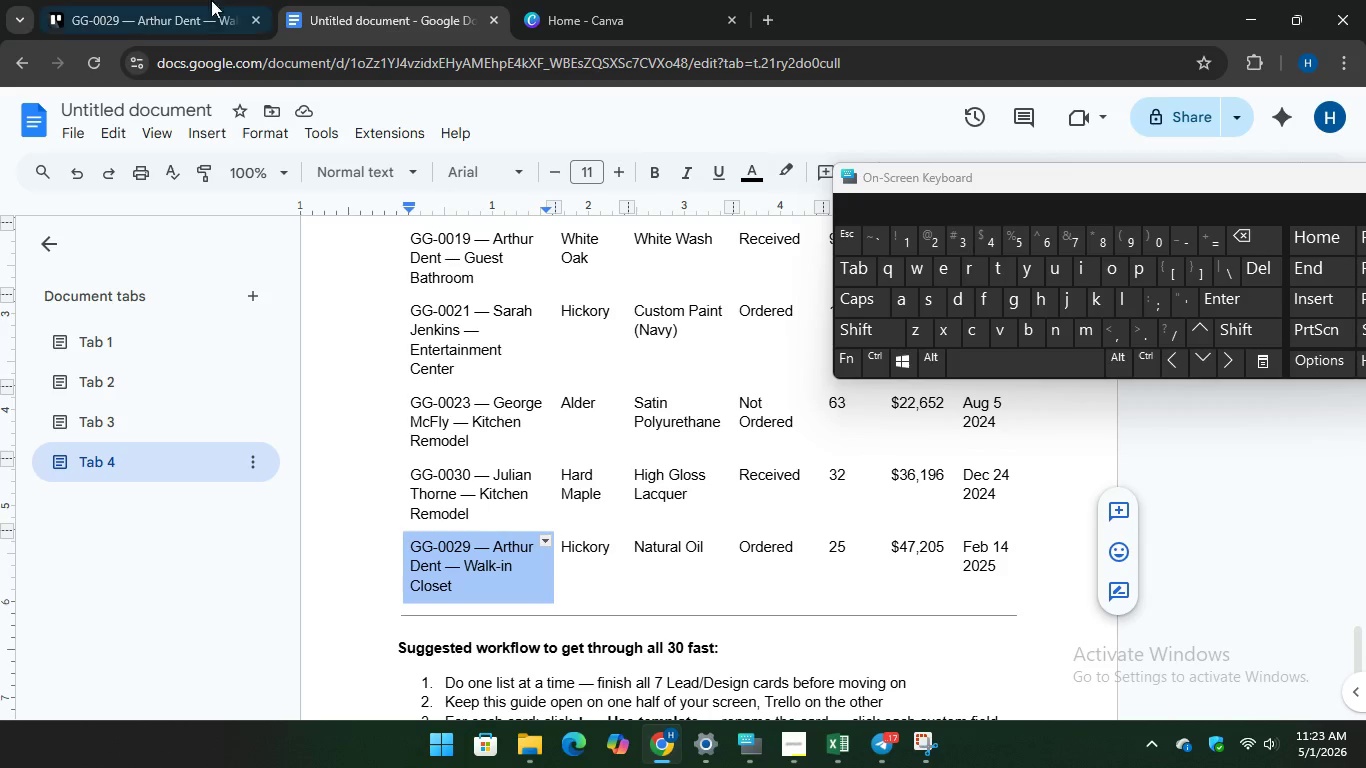 
left_click([142, 0])
 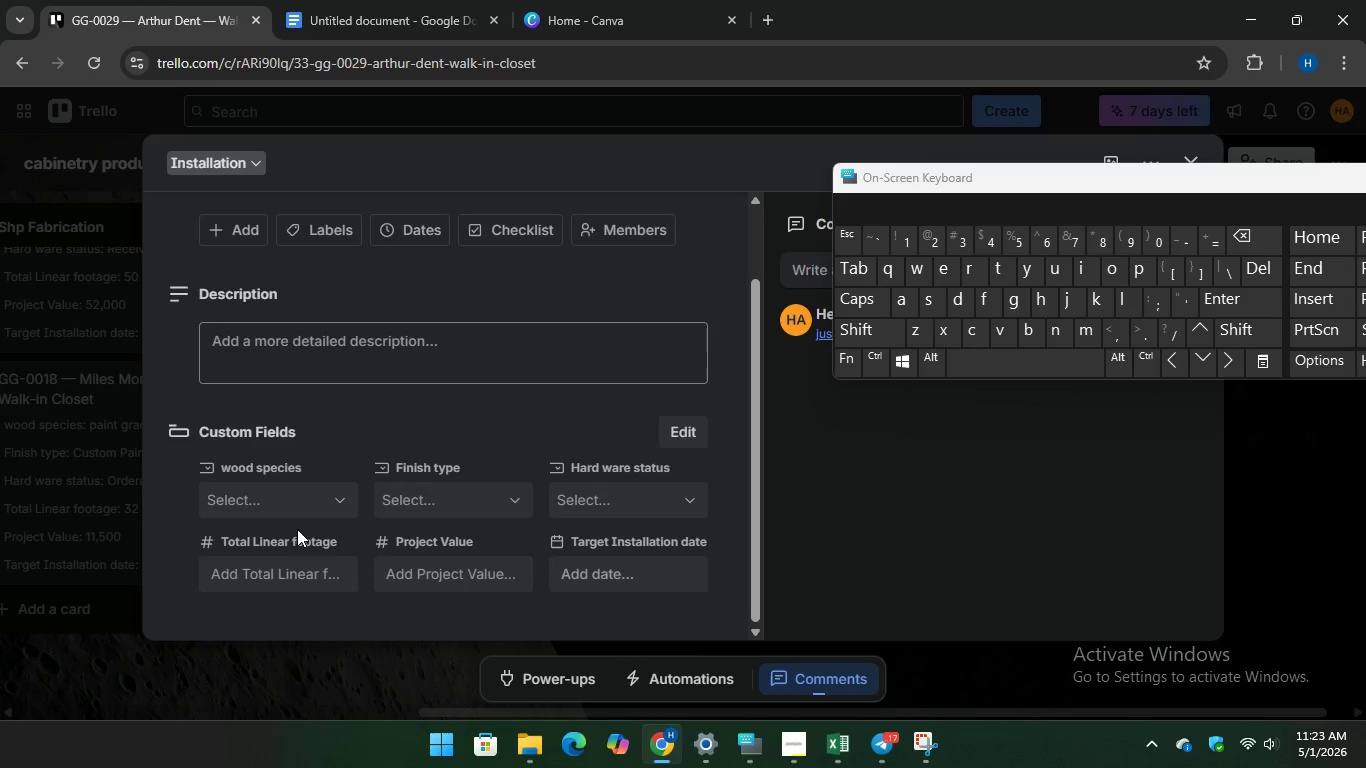 
left_click([287, 507])
 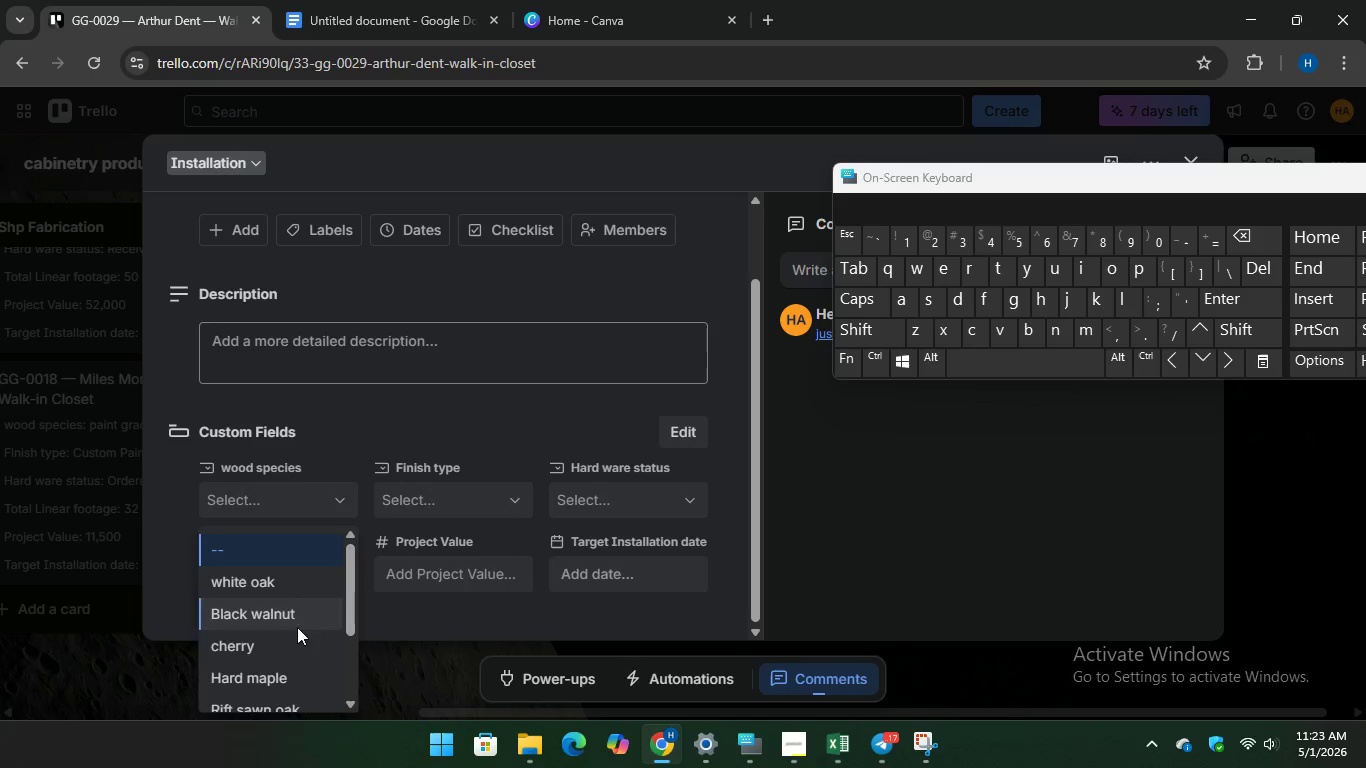 
scroll: coordinate [293, 646], scroll_direction: down, amount: 1.0
 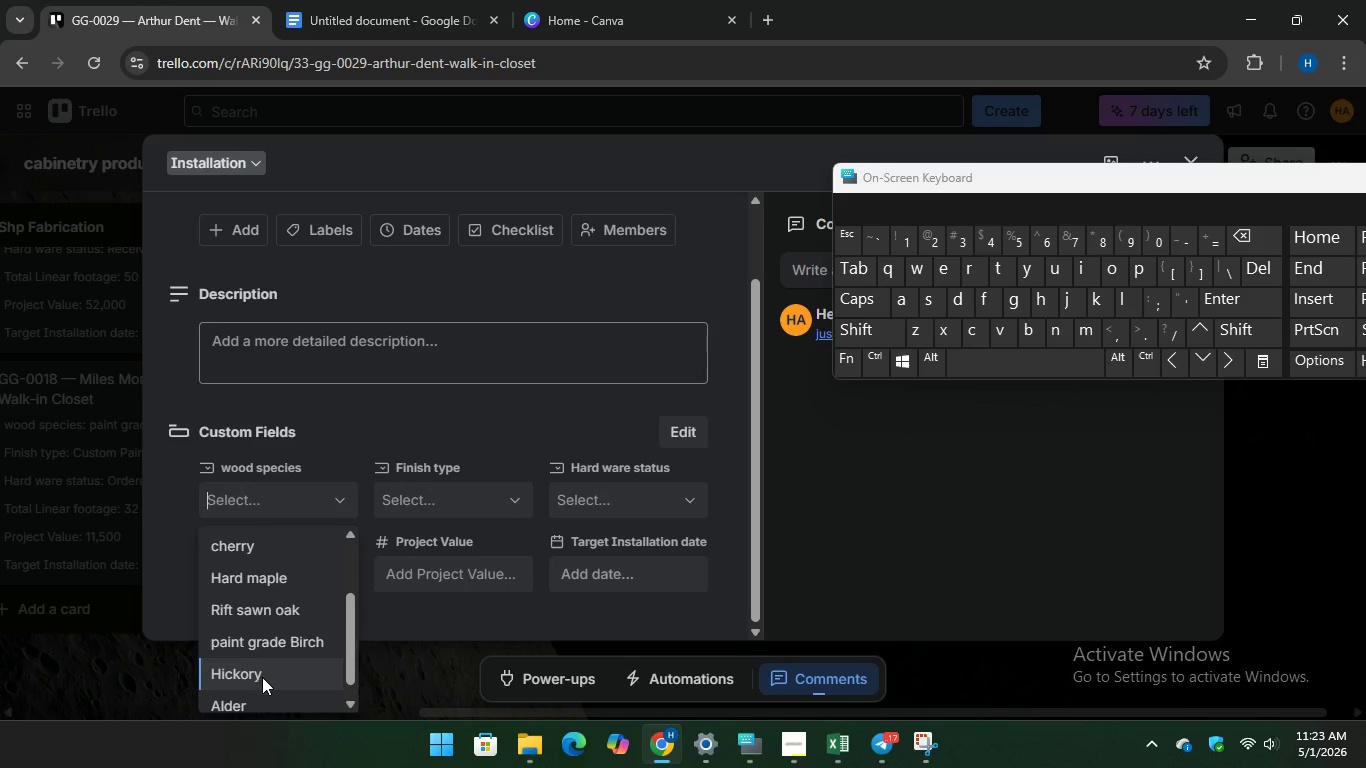 
left_click([262, 678])
 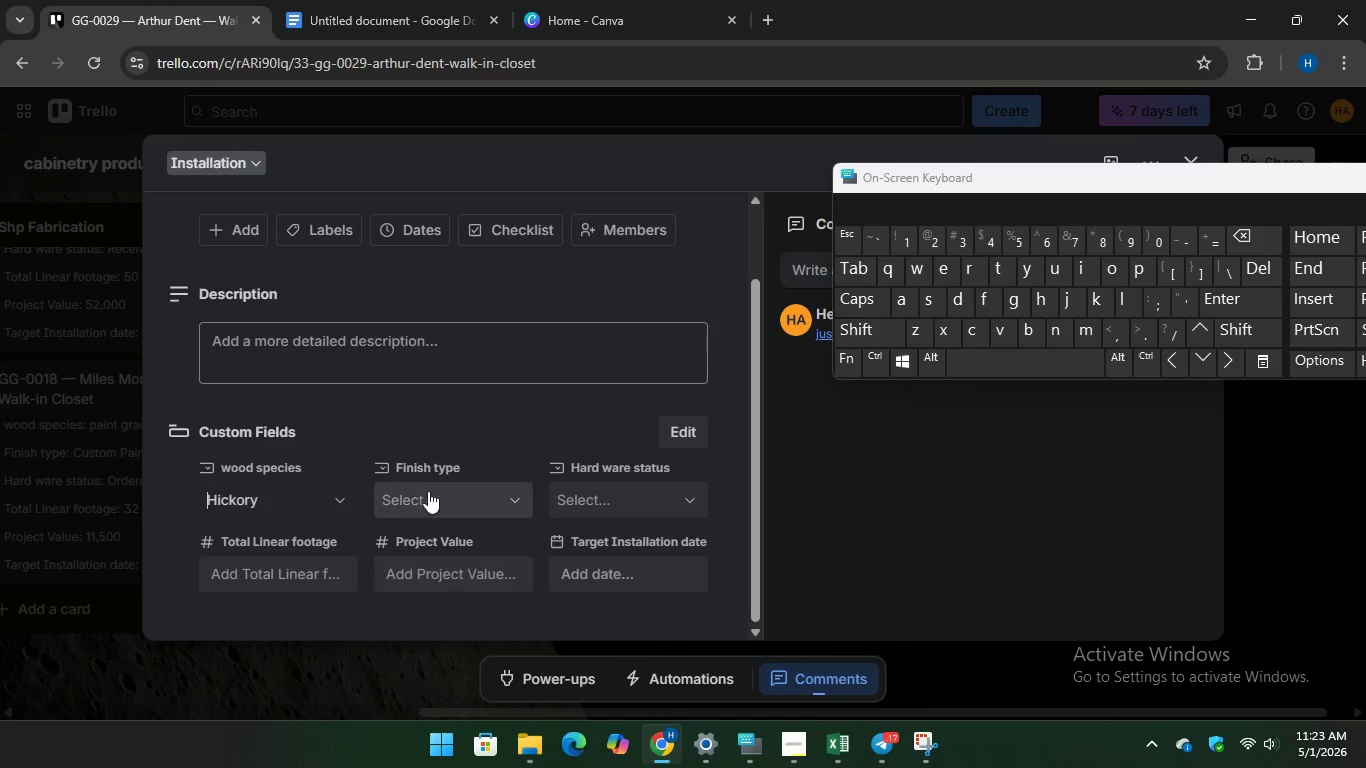 
left_click([430, 488])
 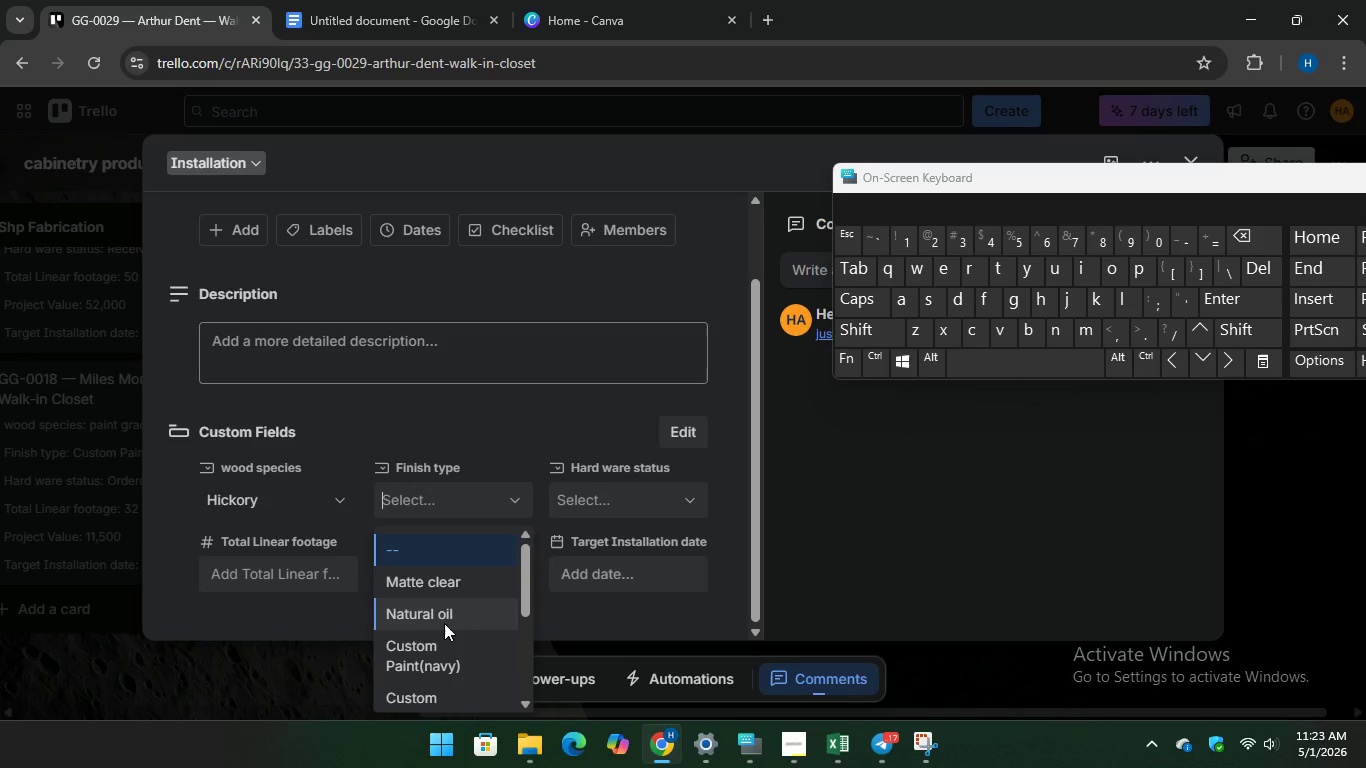 
left_click([447, 612])
 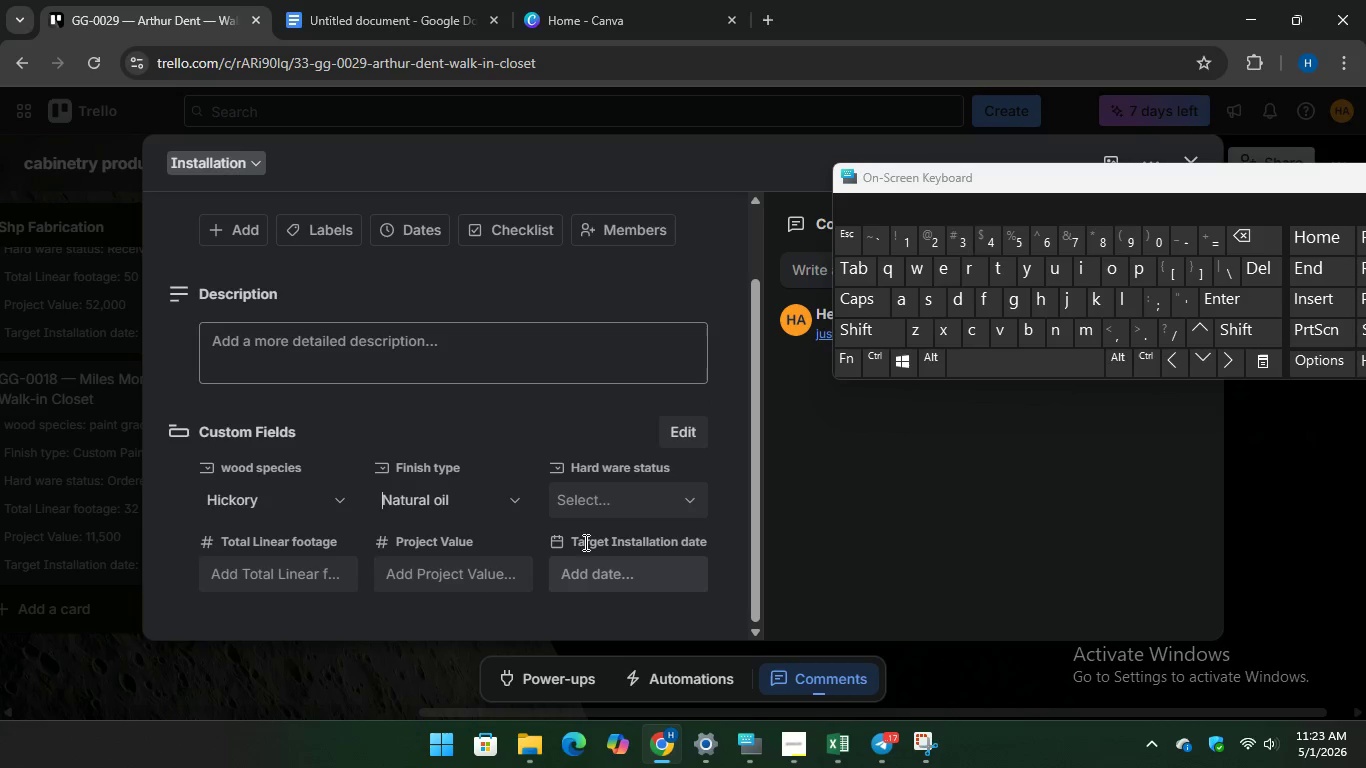 
left_click([603, 485])
 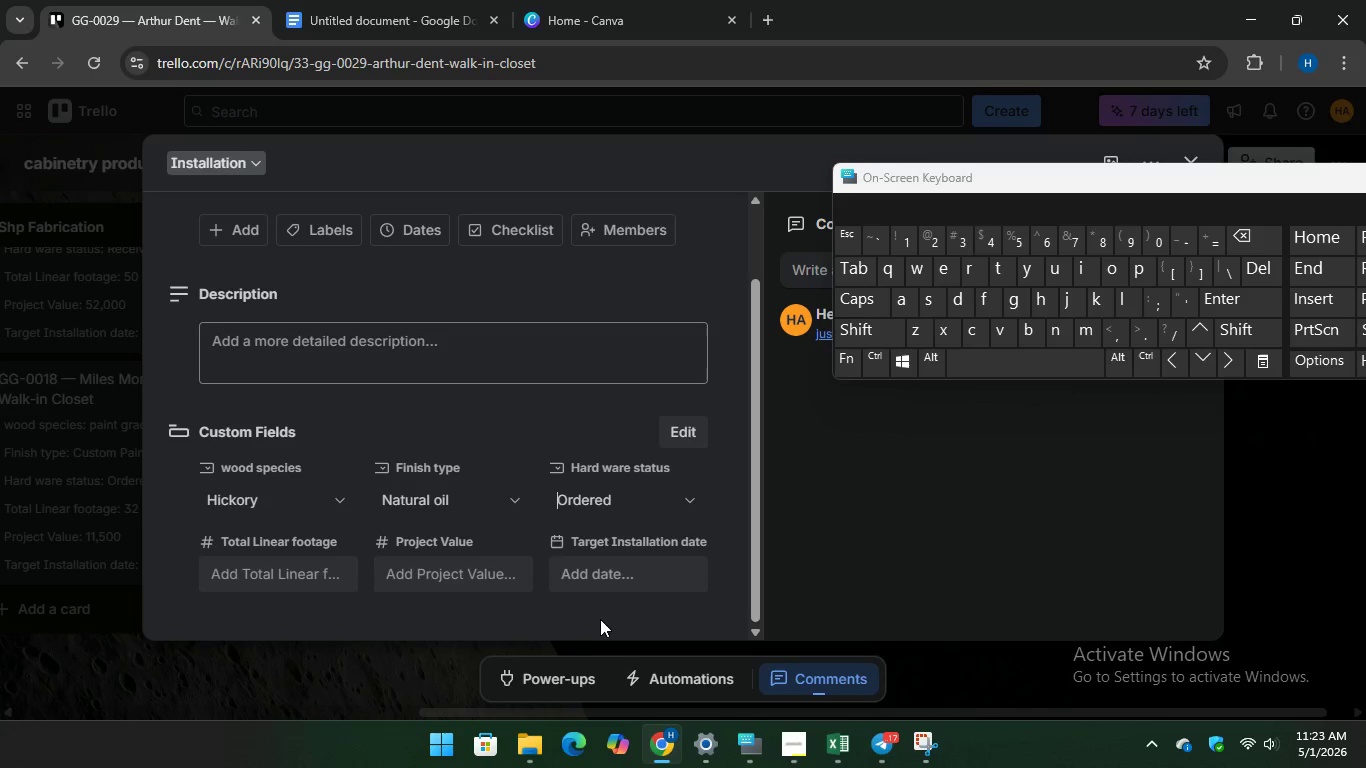 
scroll: coordinate [642, 521], scroll_direction: down, amount: 3.0
 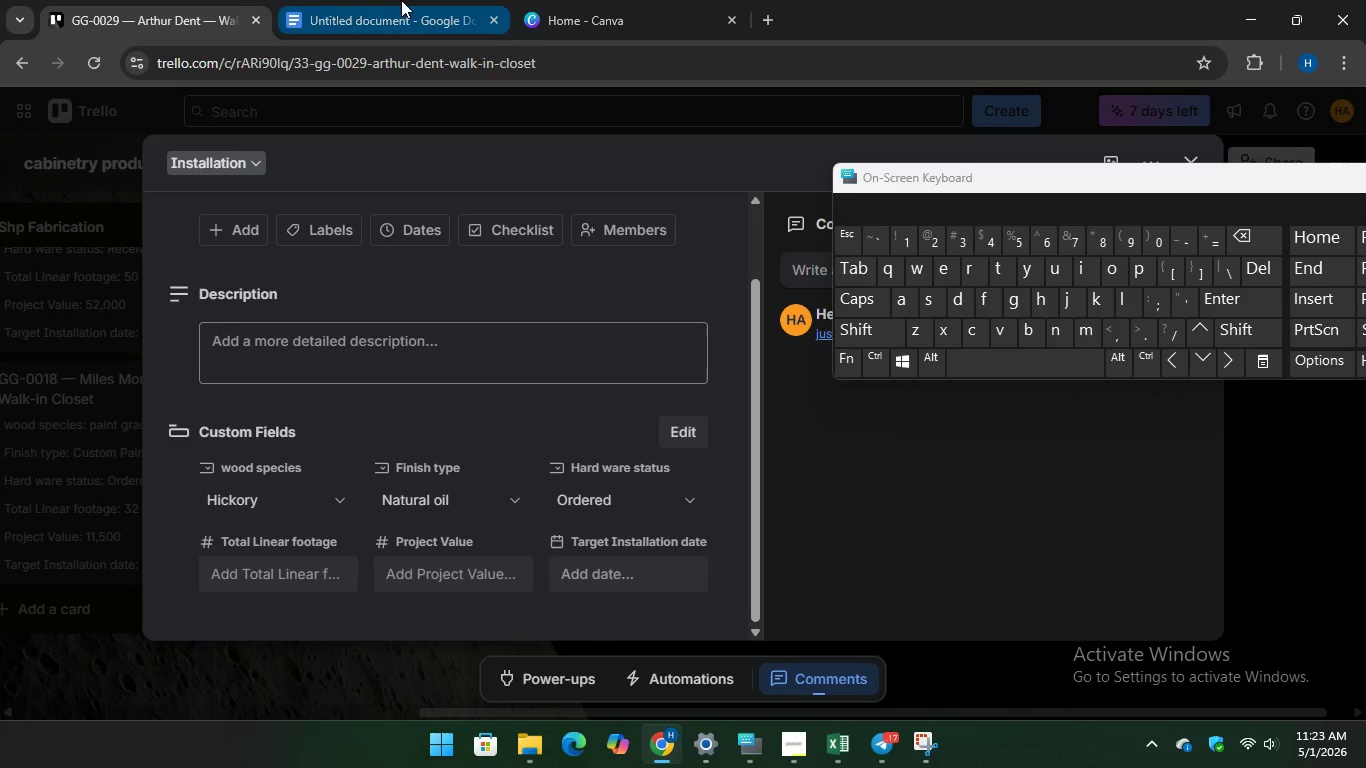 
left_click([400, 3])
 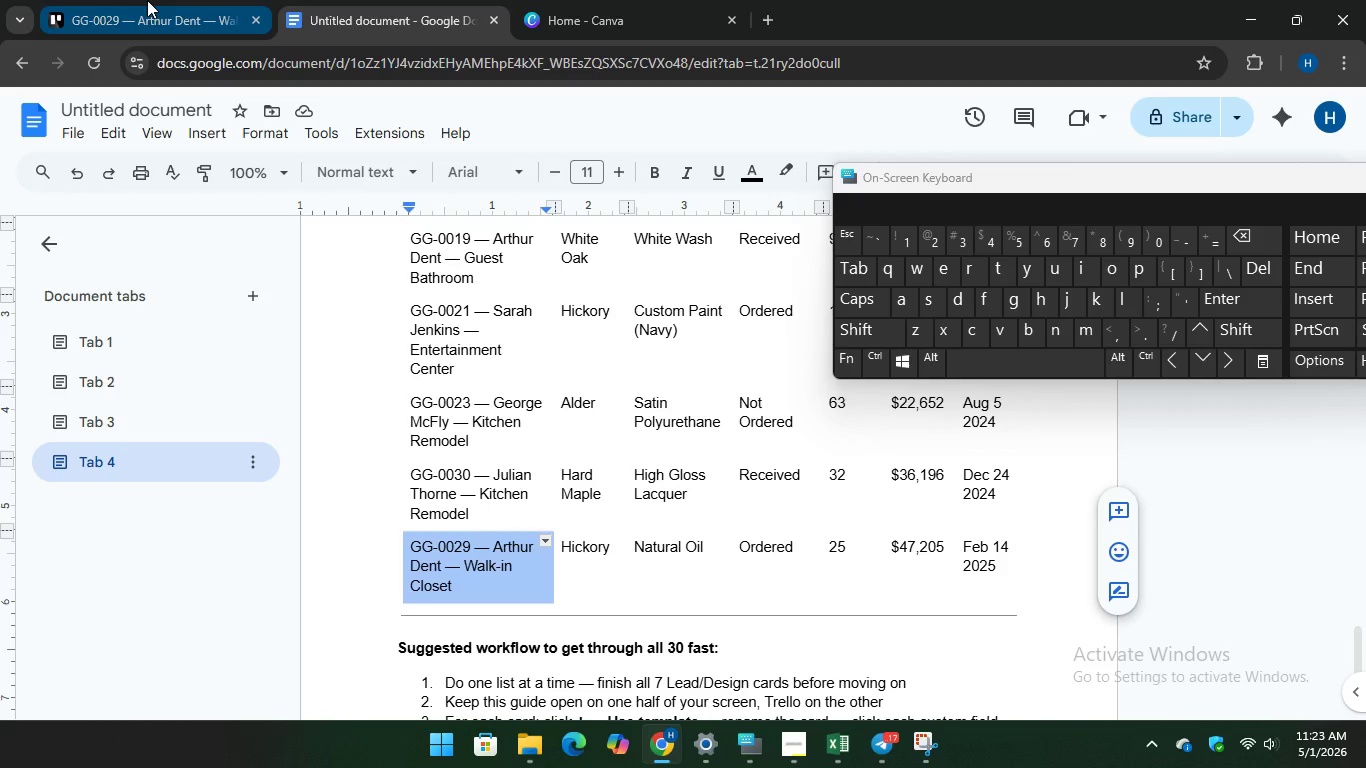 
left_click([147, 0])
 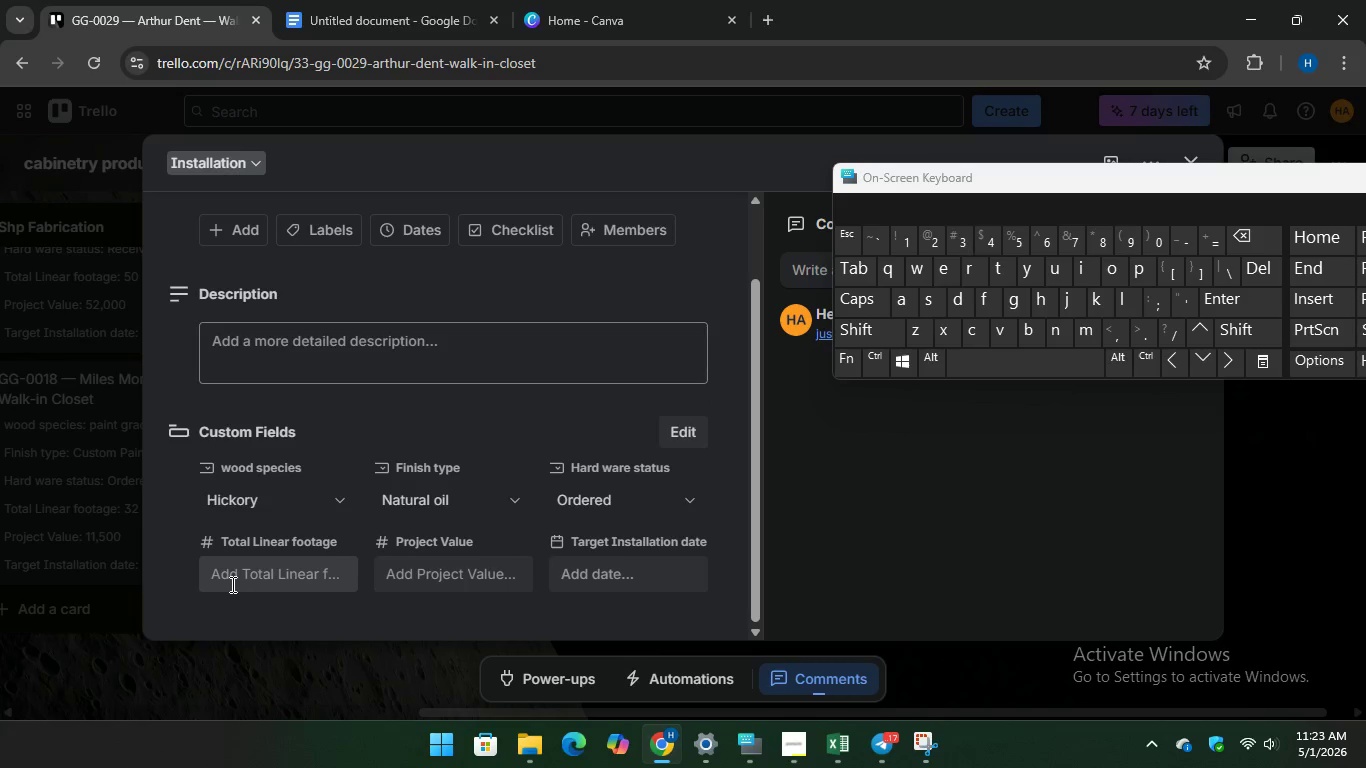 
left_click([231, 580])
 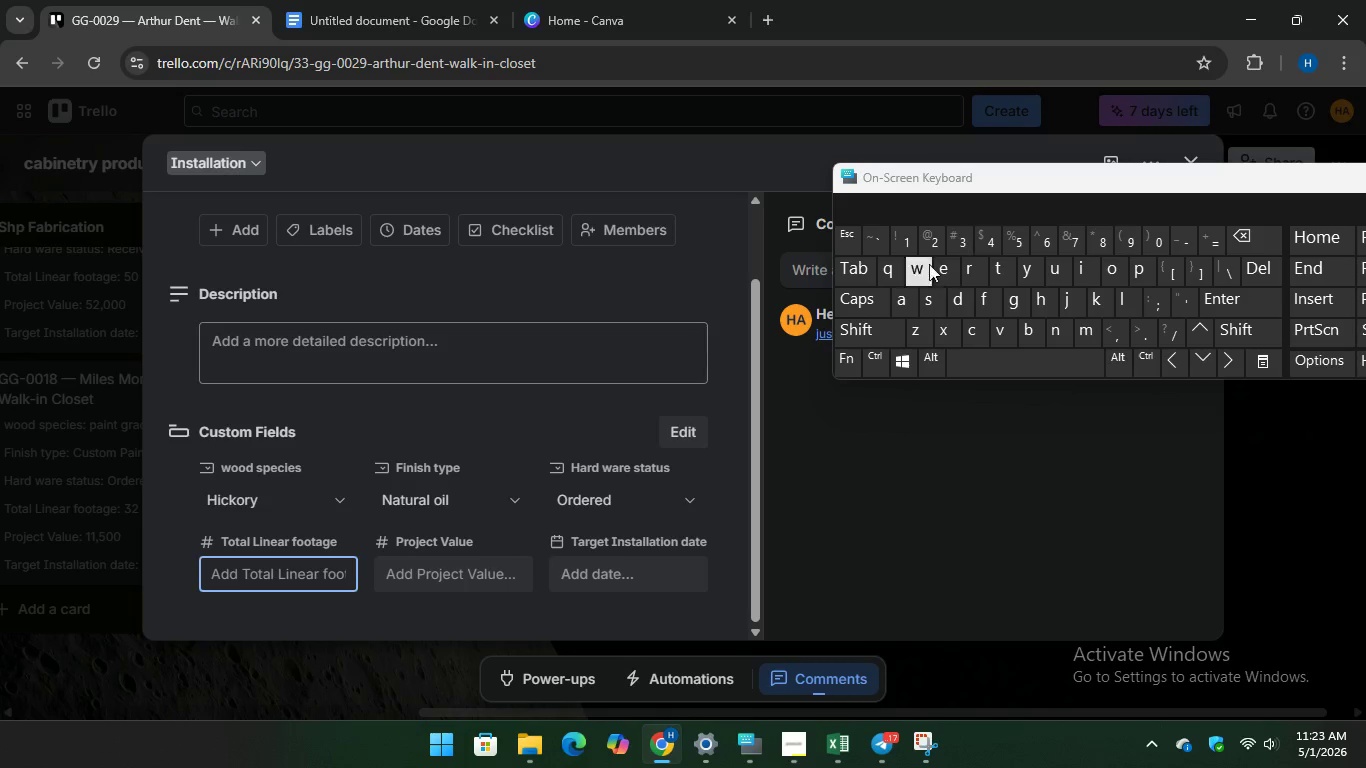 
type(25)
 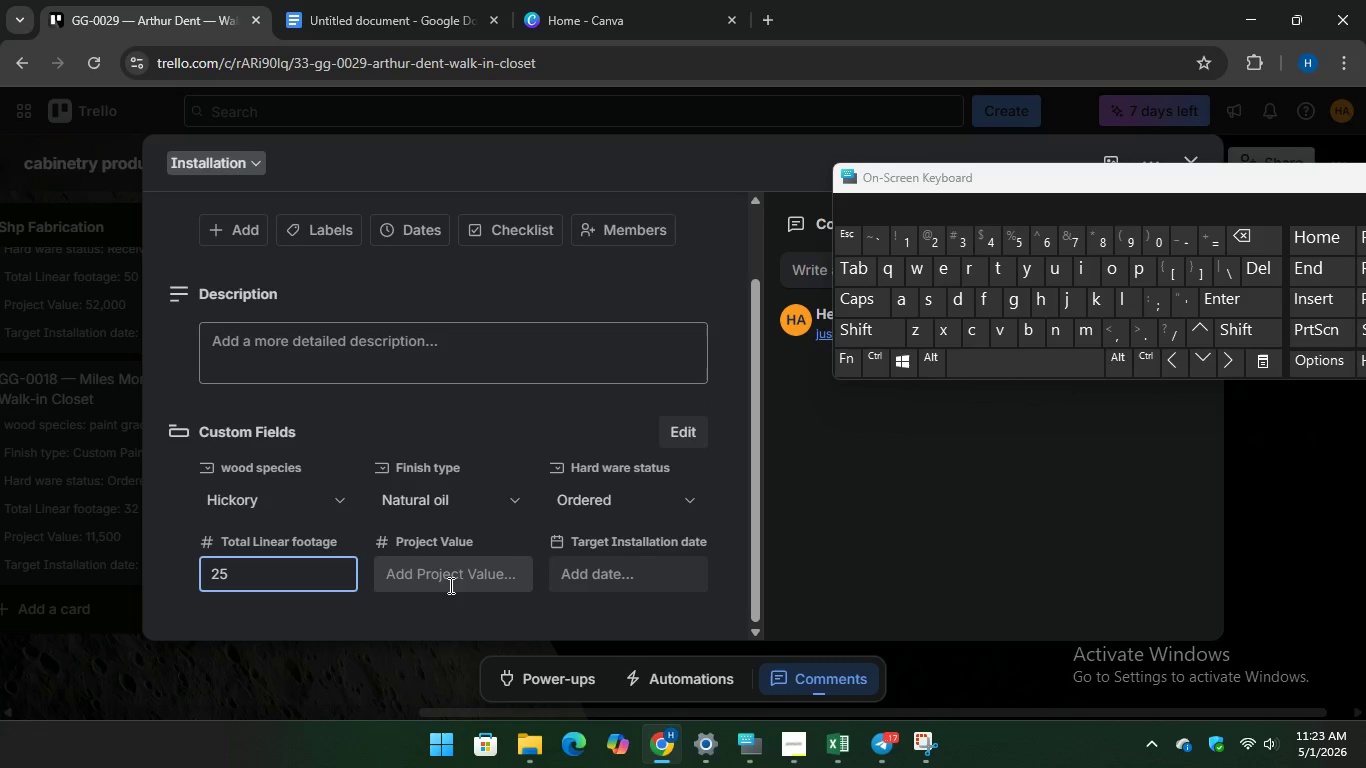 
left_click([455, 578])
 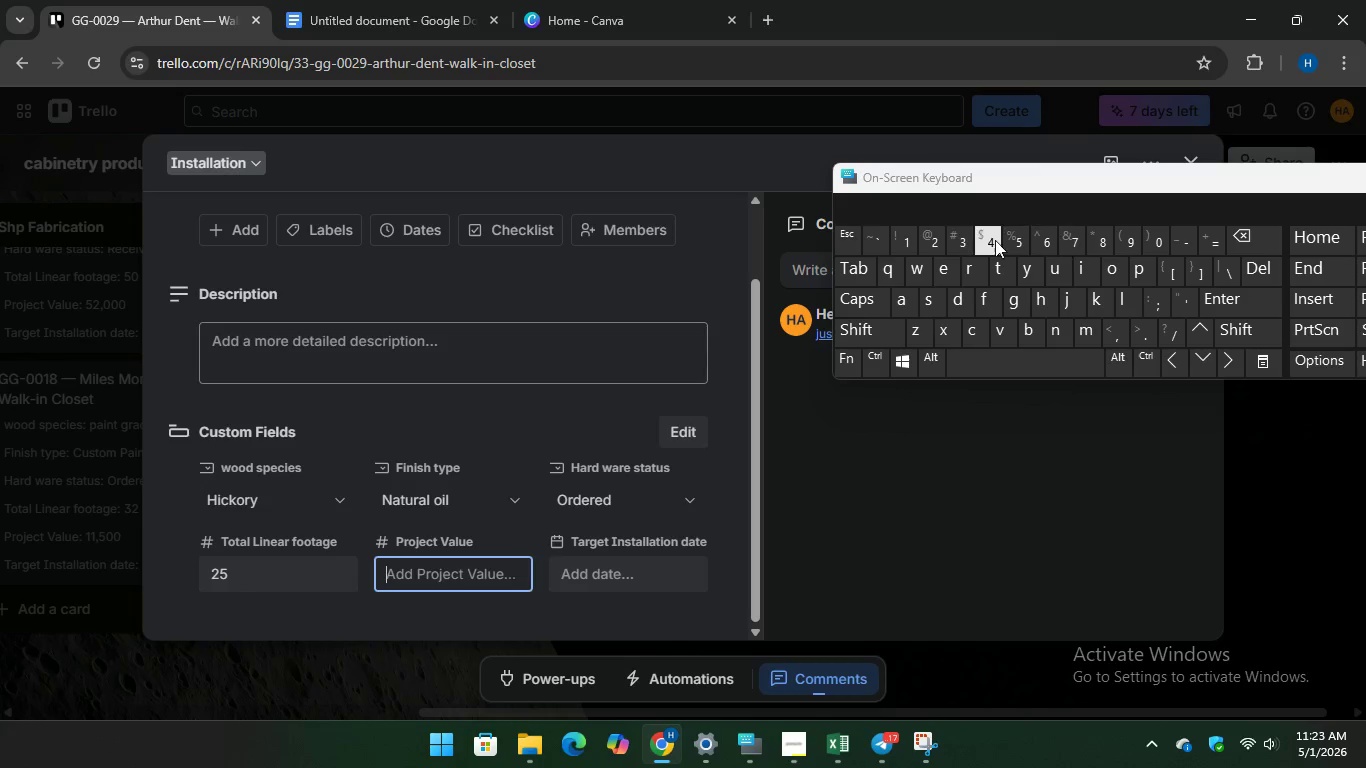 
type(47205)
 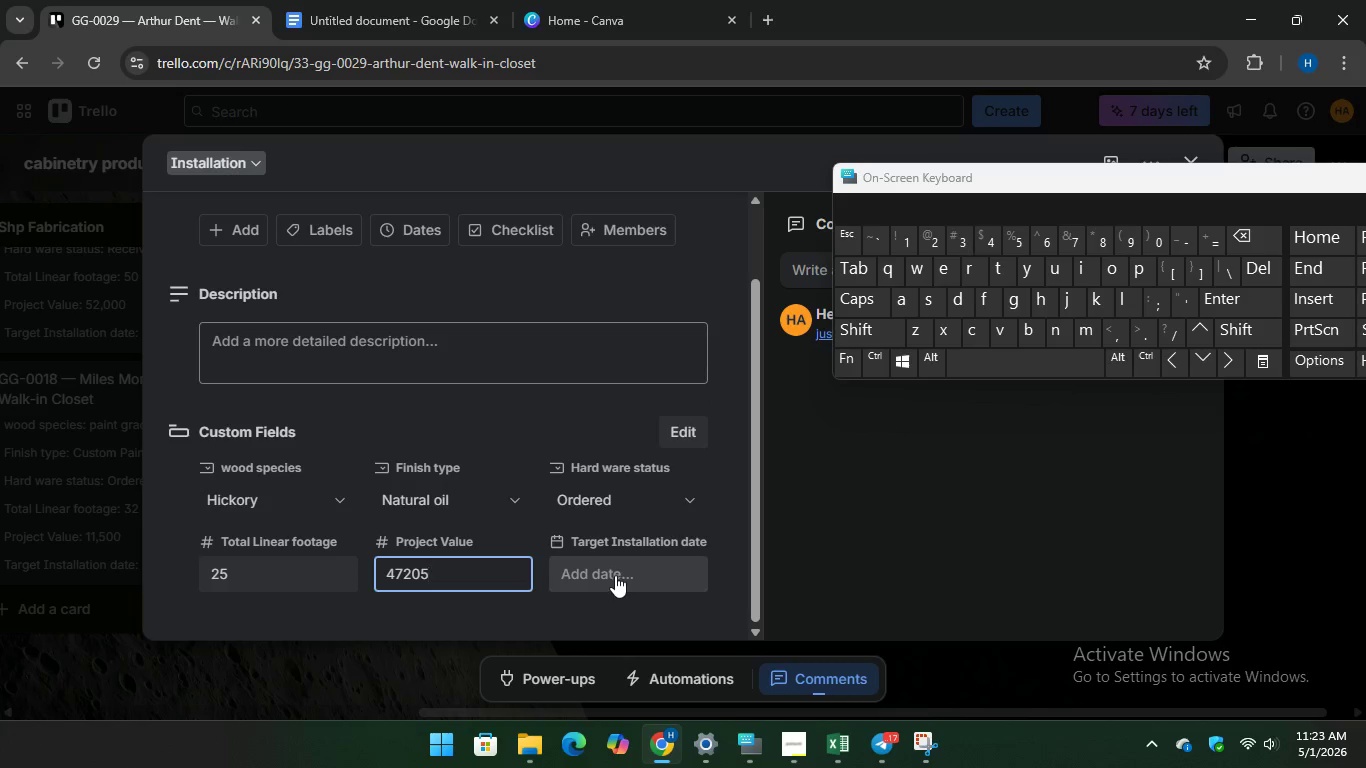 
left_click([615, 575])
 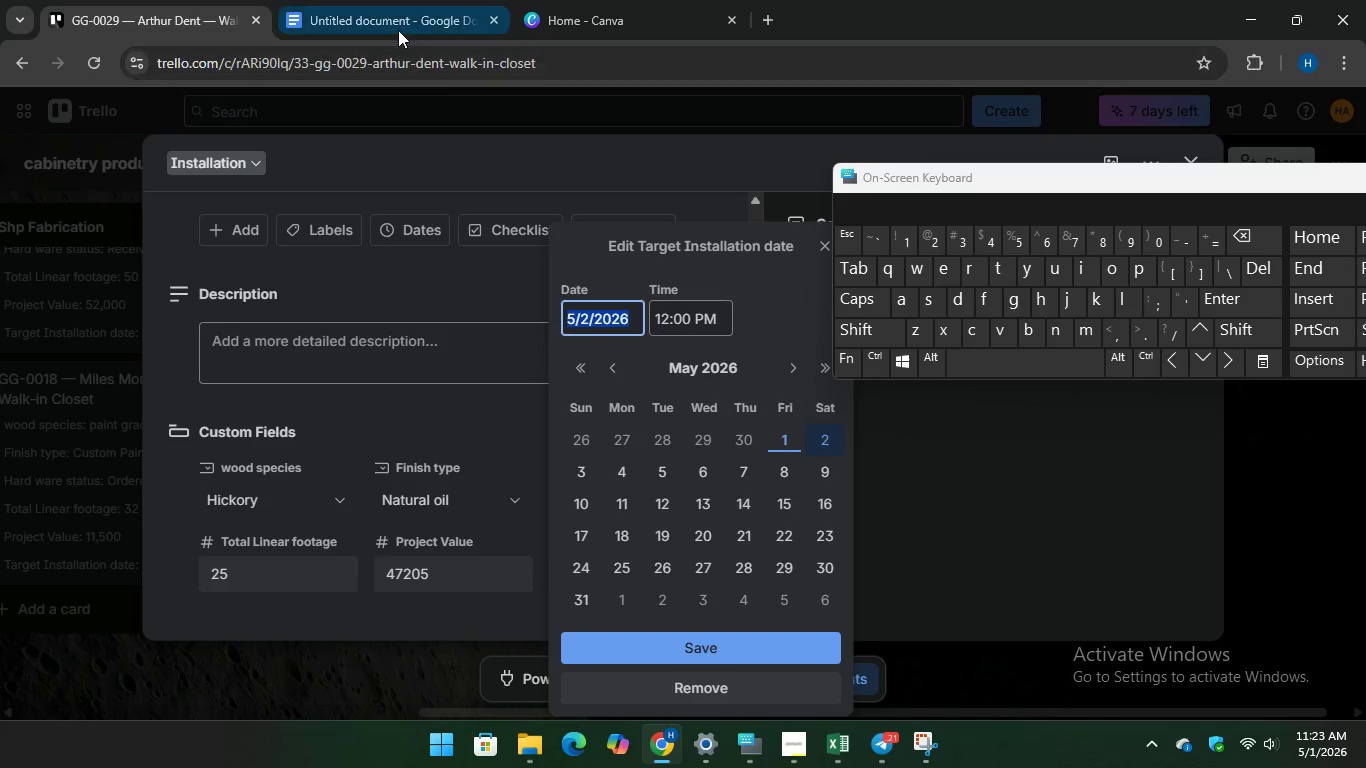 
left_click([397, 25])
 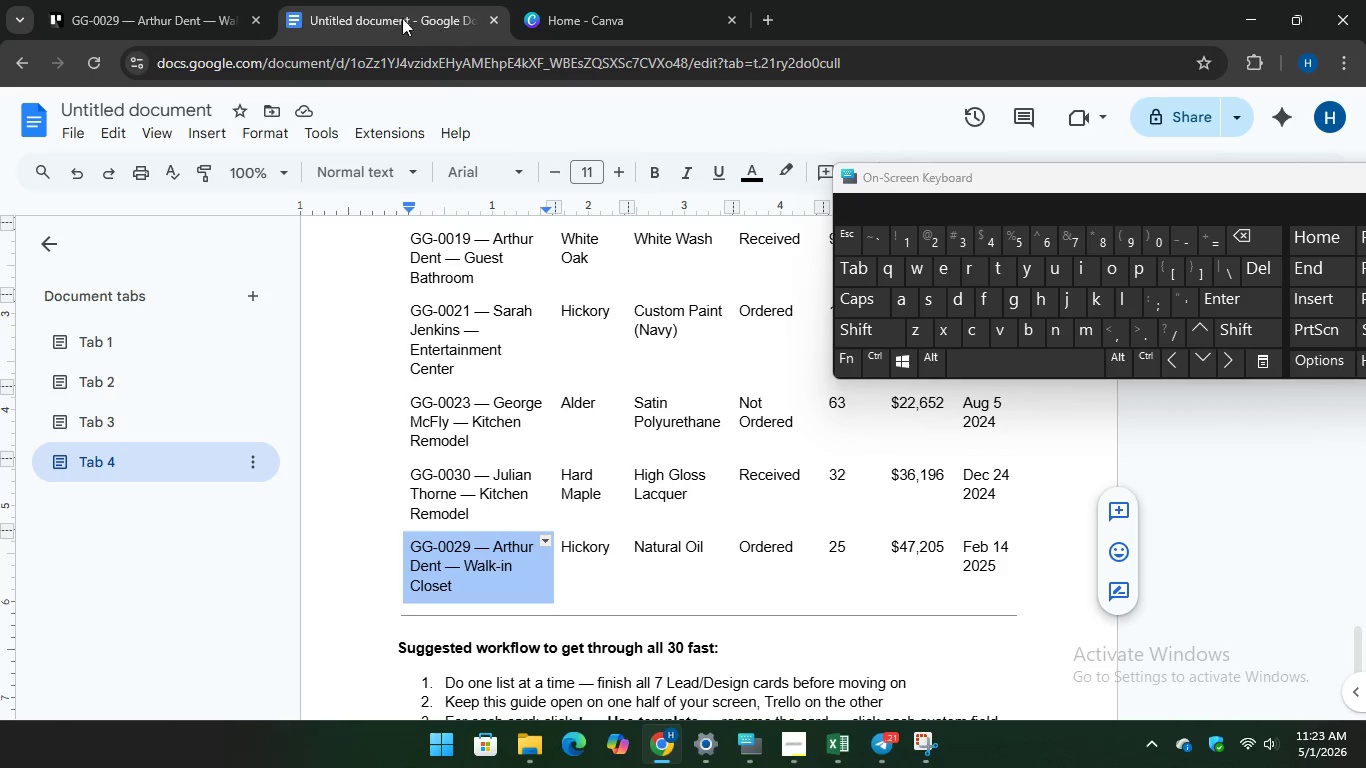 
left_click([152, 3])
 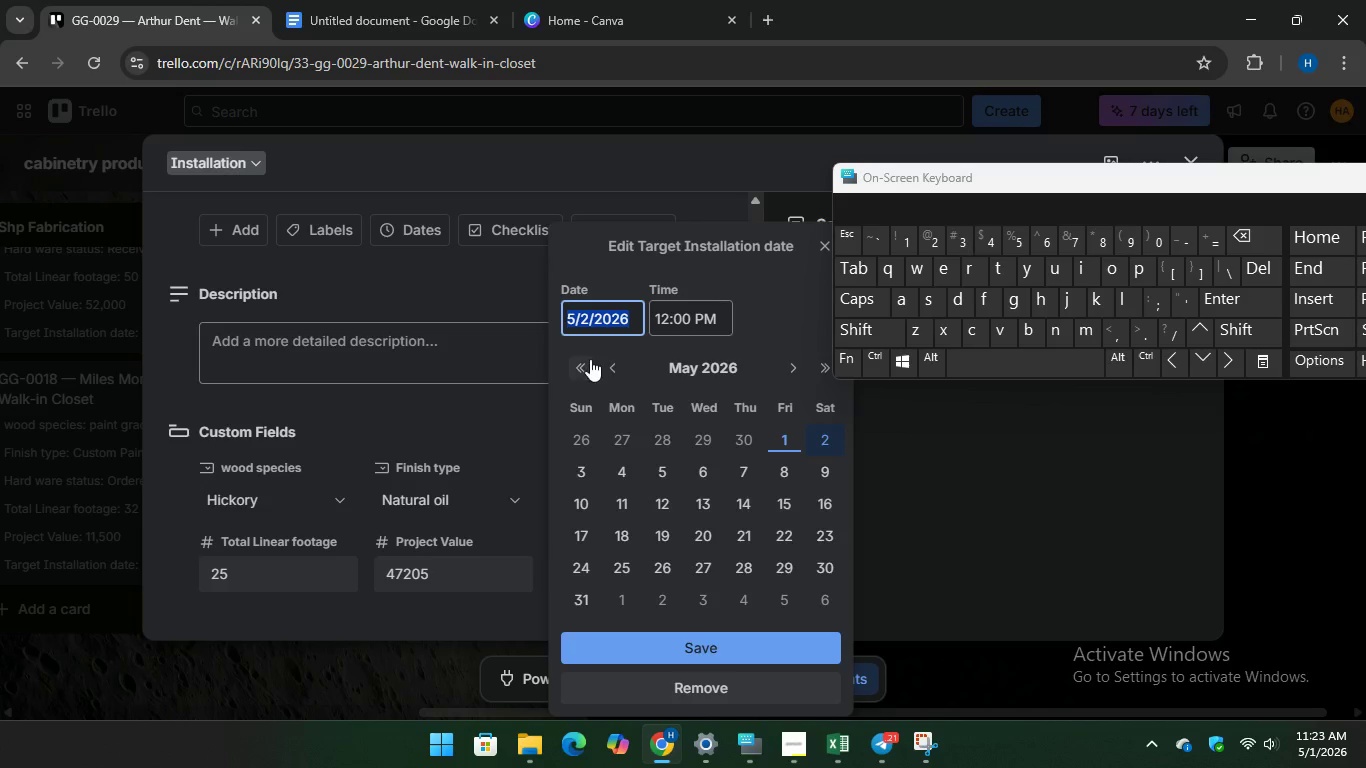 
left_click([590, 359])
 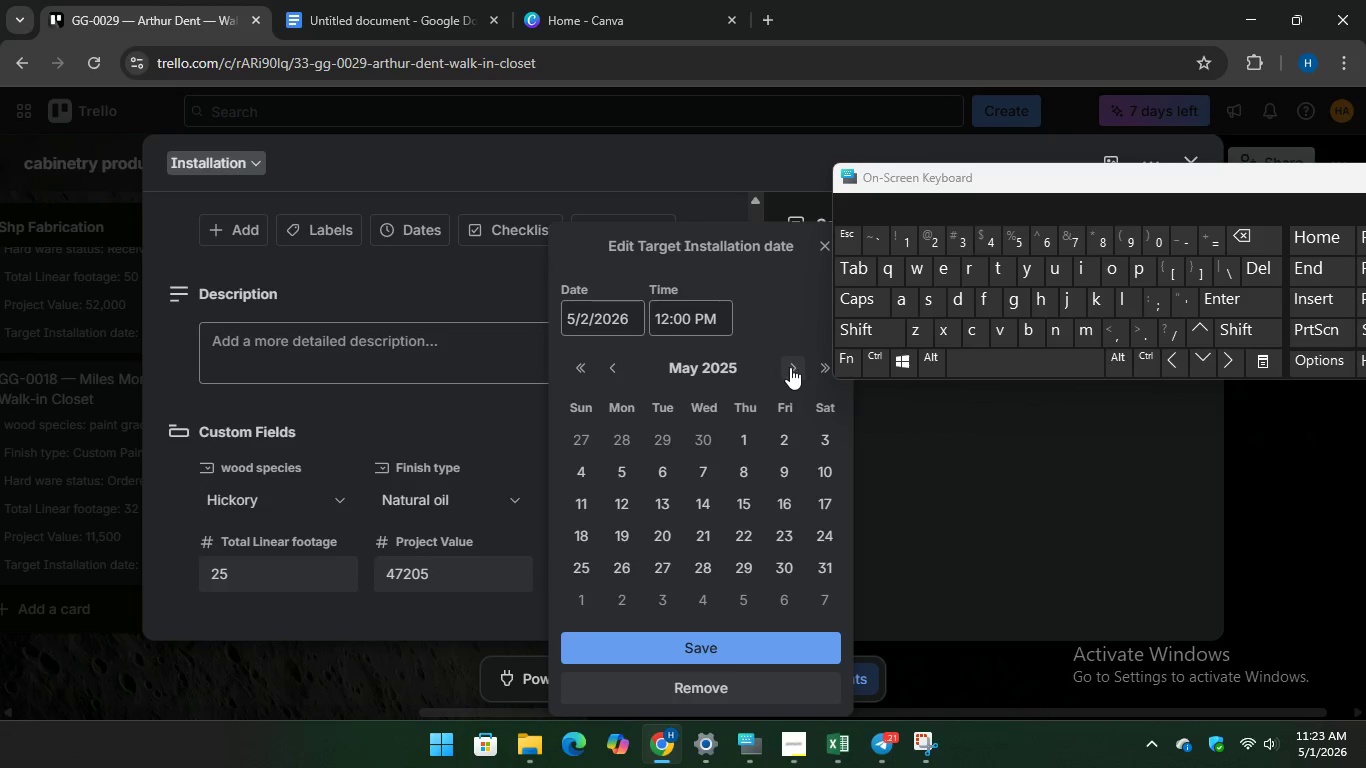 
double_click([790, 367])
 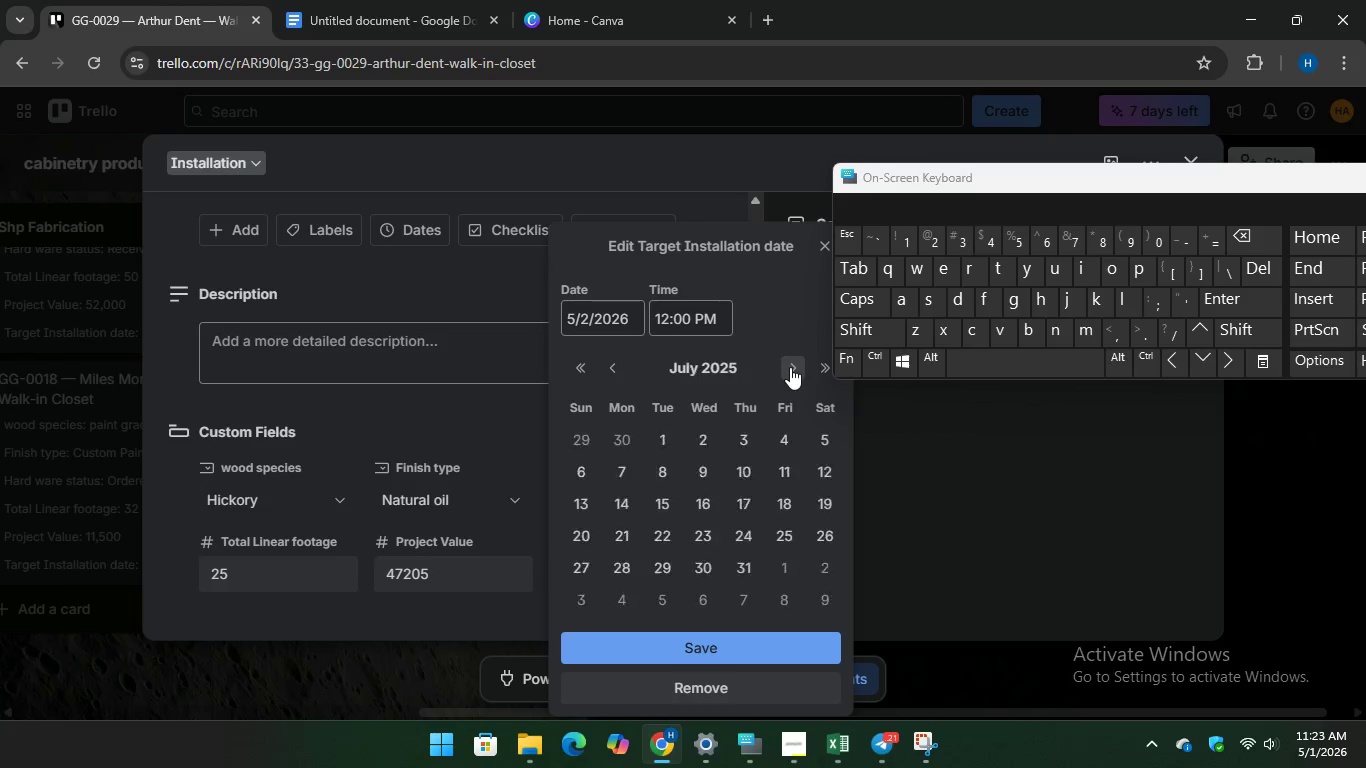 
triple_click([790, 367])
 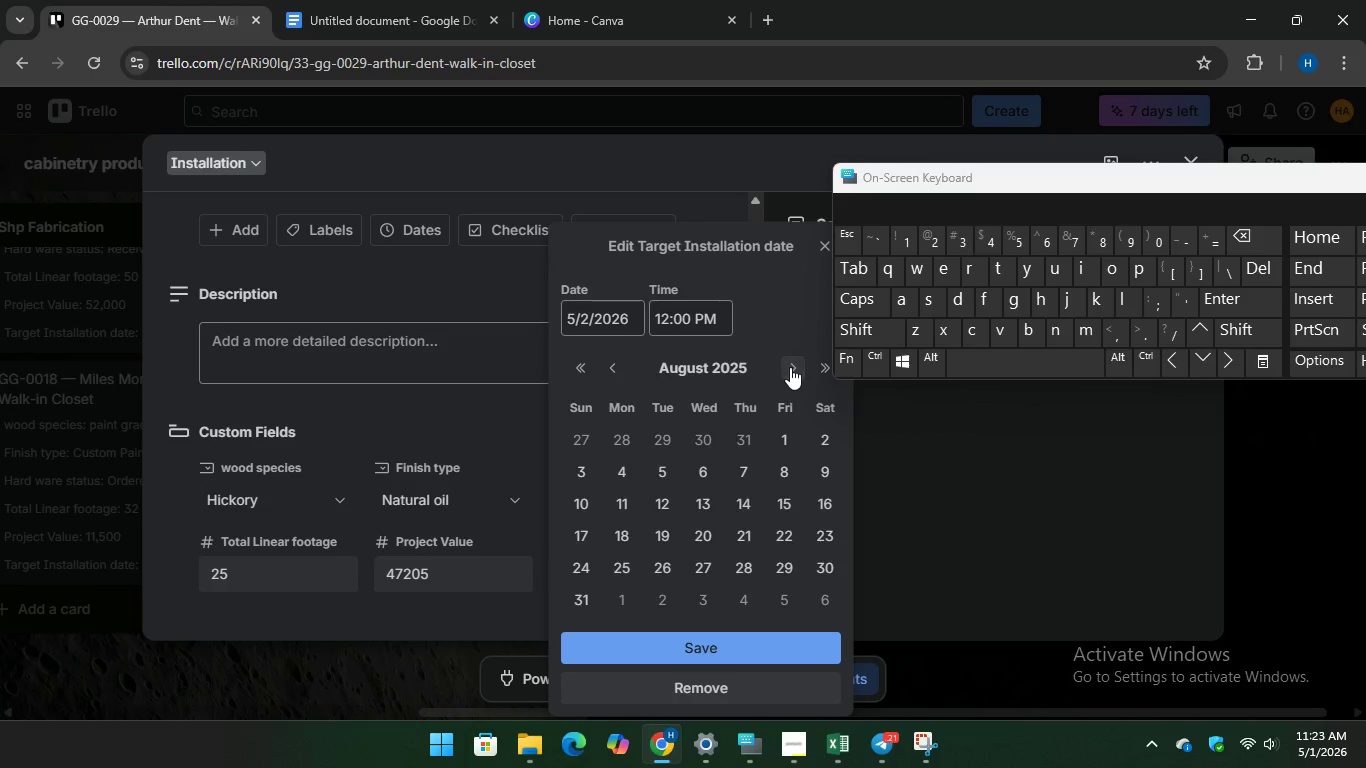 
triple_click([790, 367])
 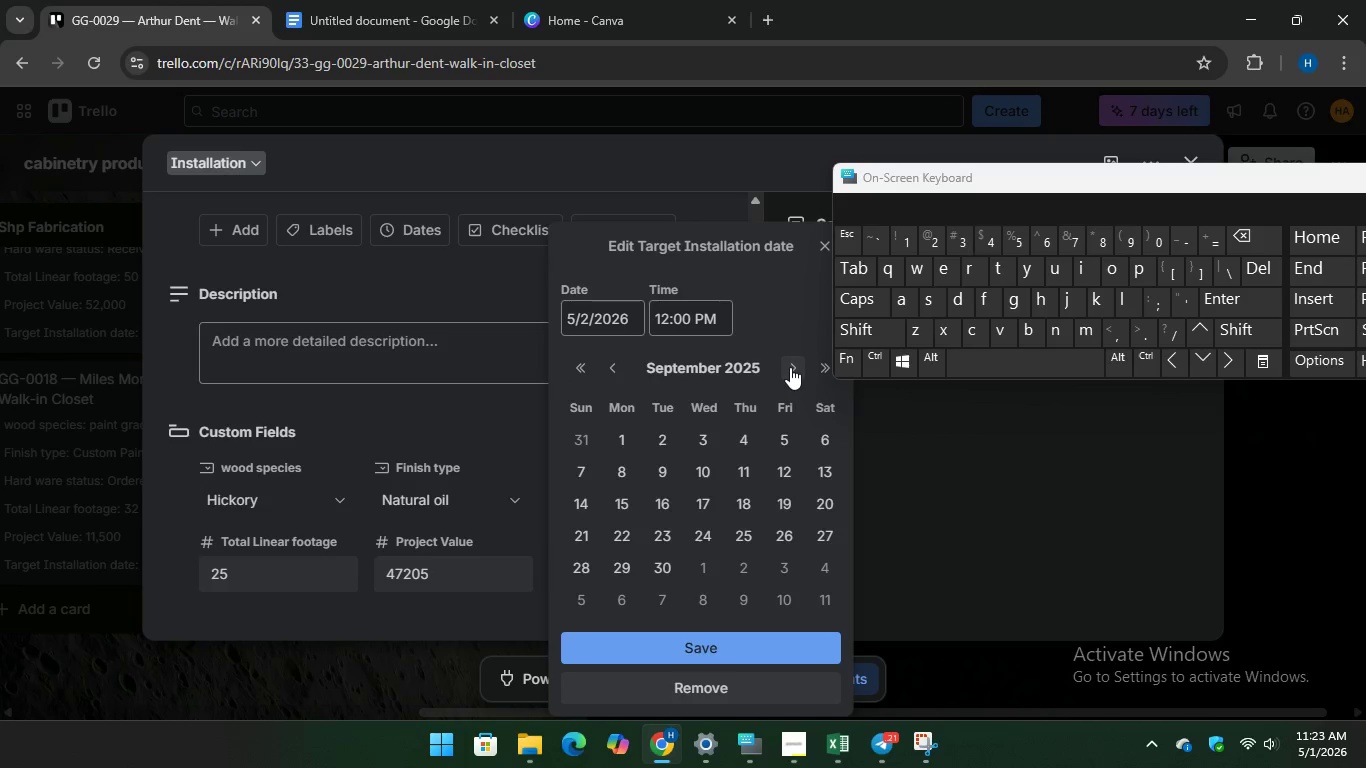 
left_click([790, 367])
 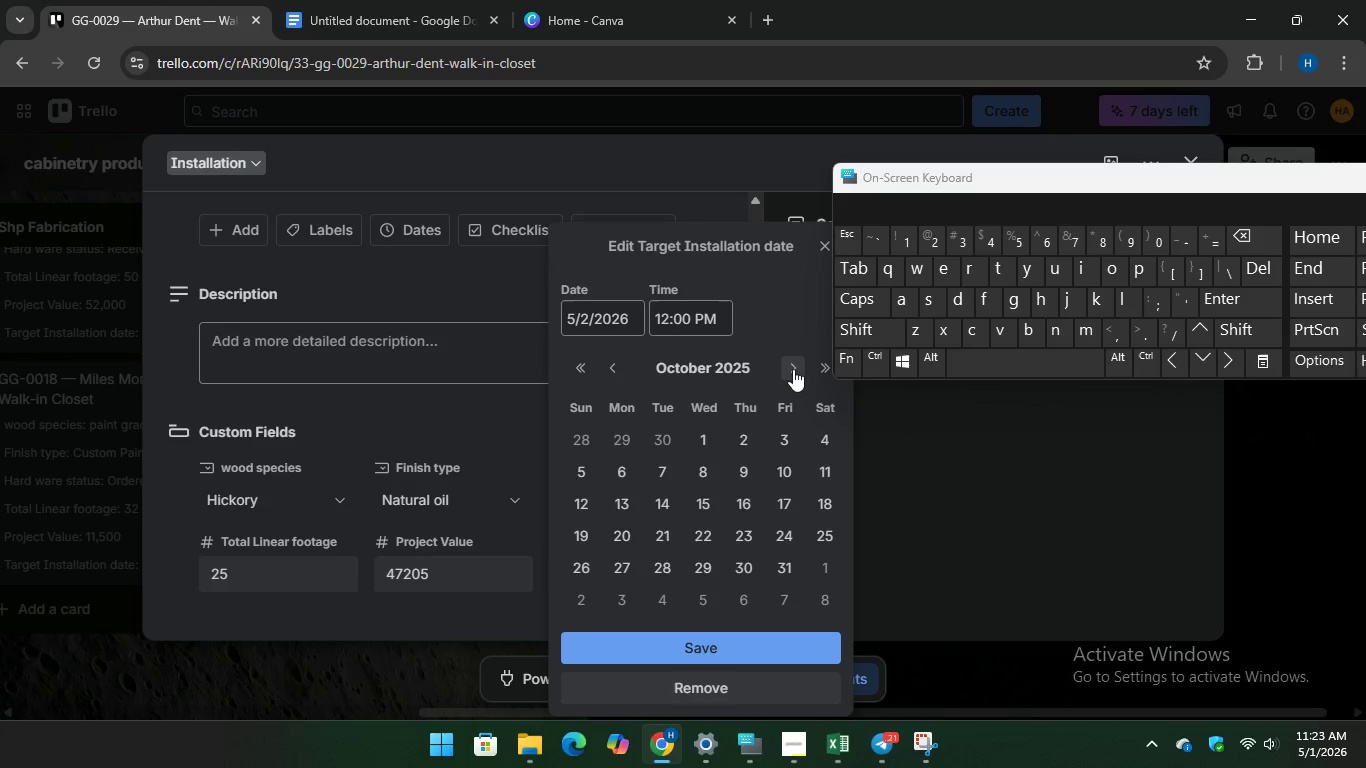 
double_click([793, 369])
 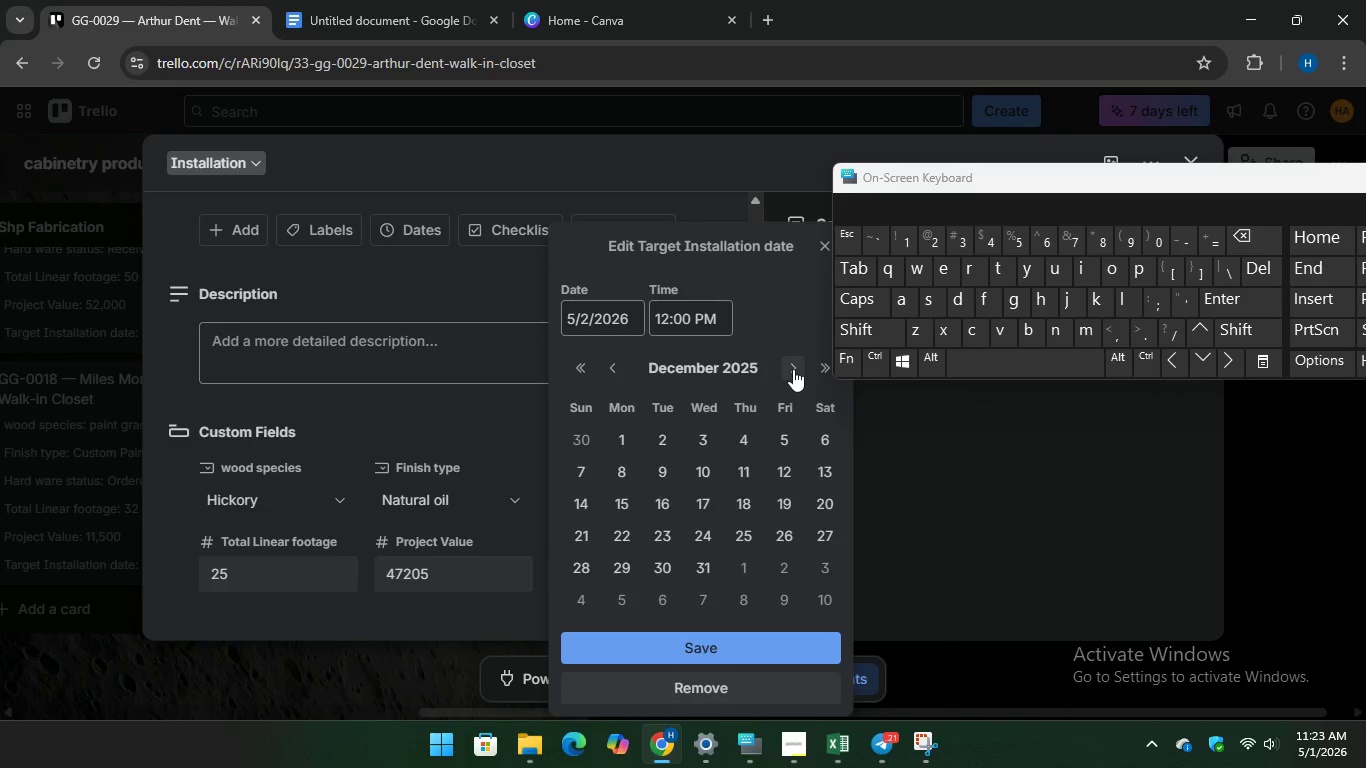 
left_click([793, 369])
 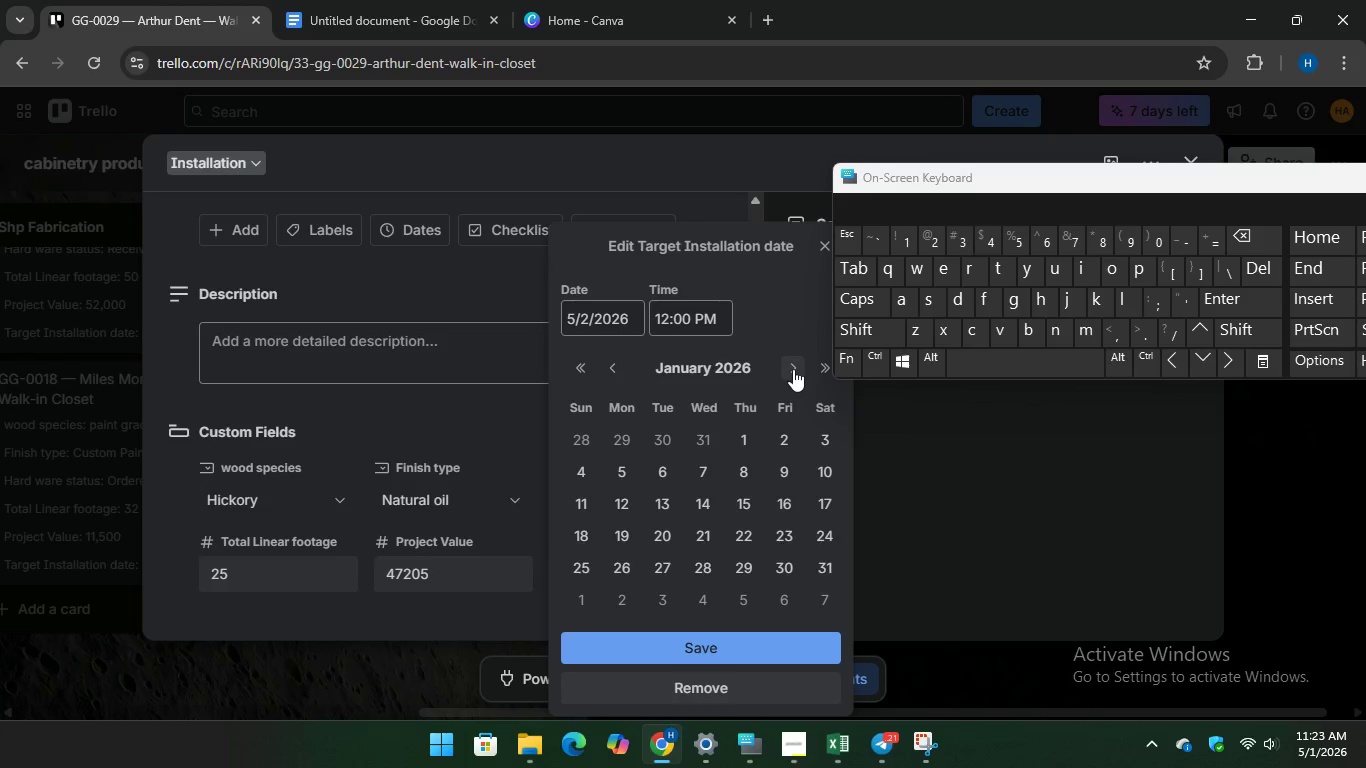 
left_click([793, 369])
 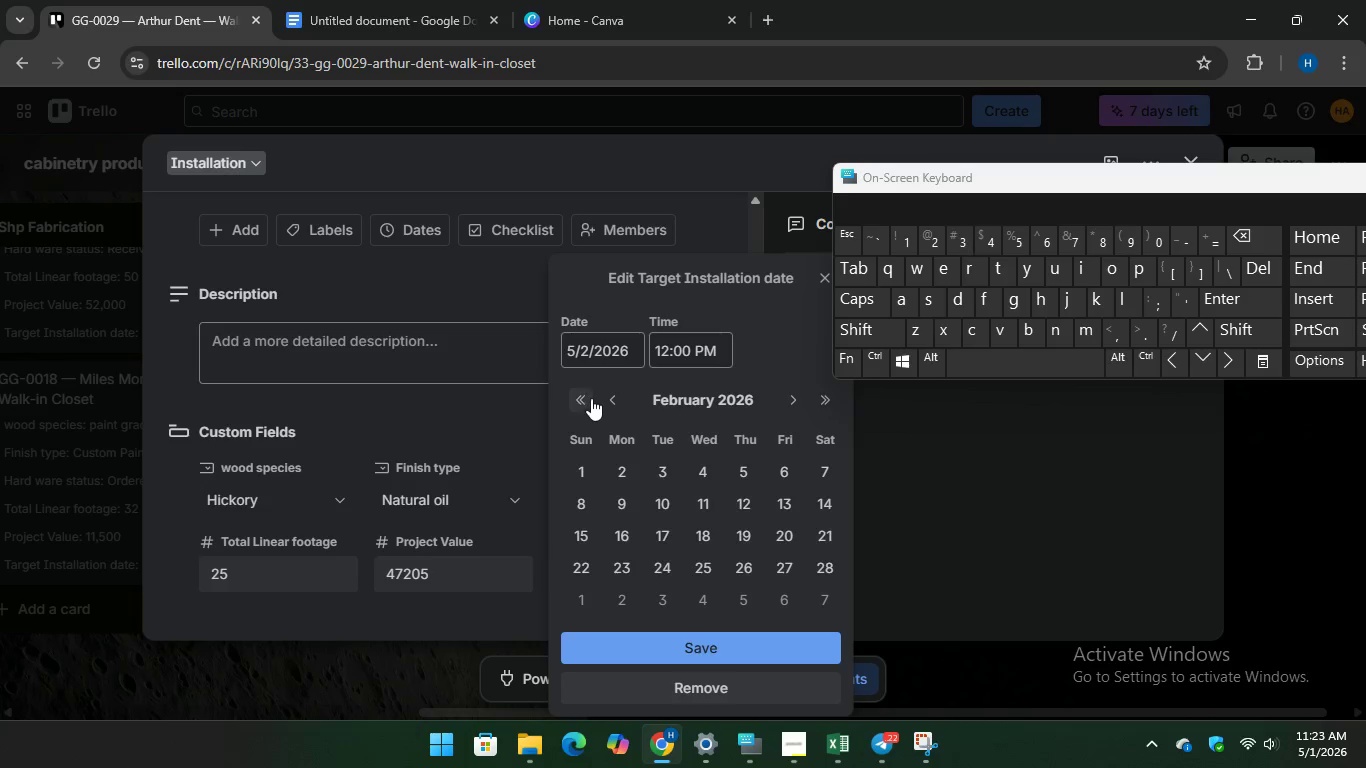 
left_click([585, 397])
 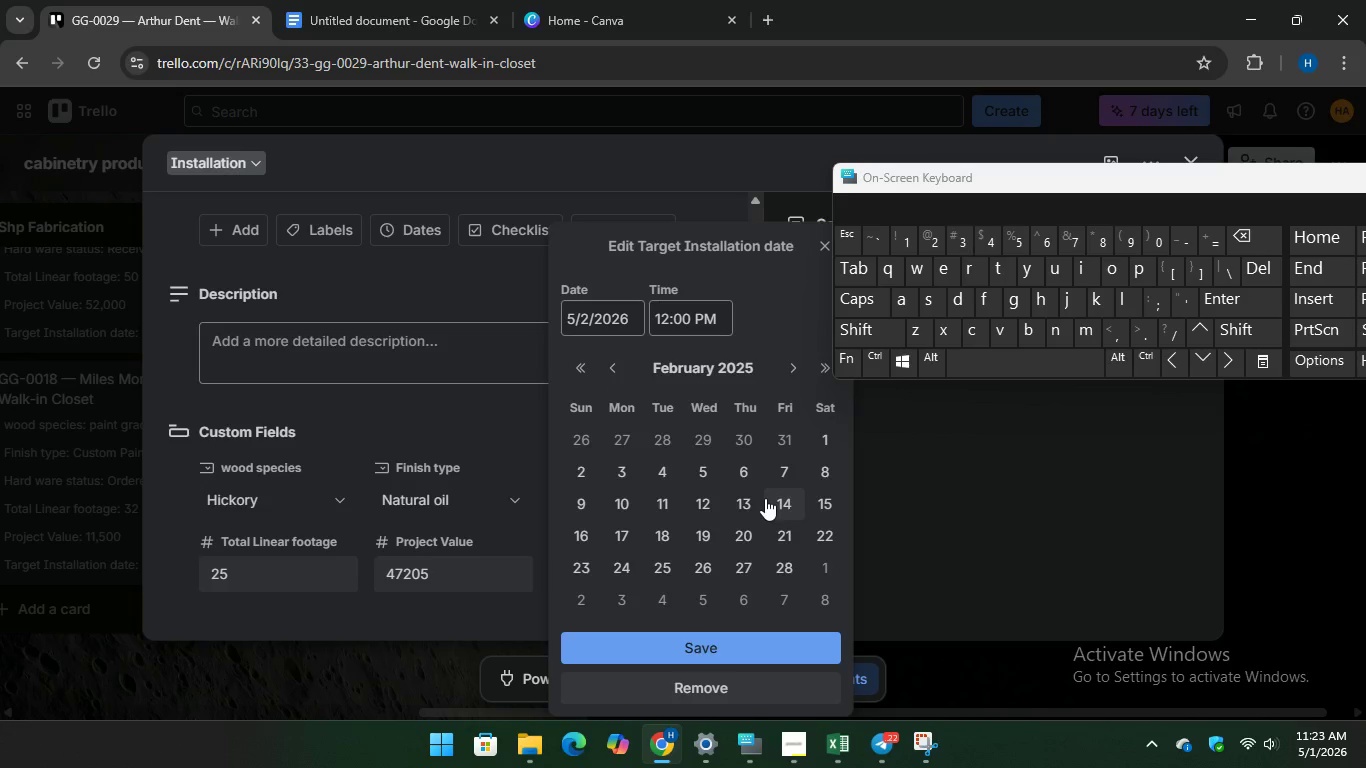 
left_click([770, 498])
 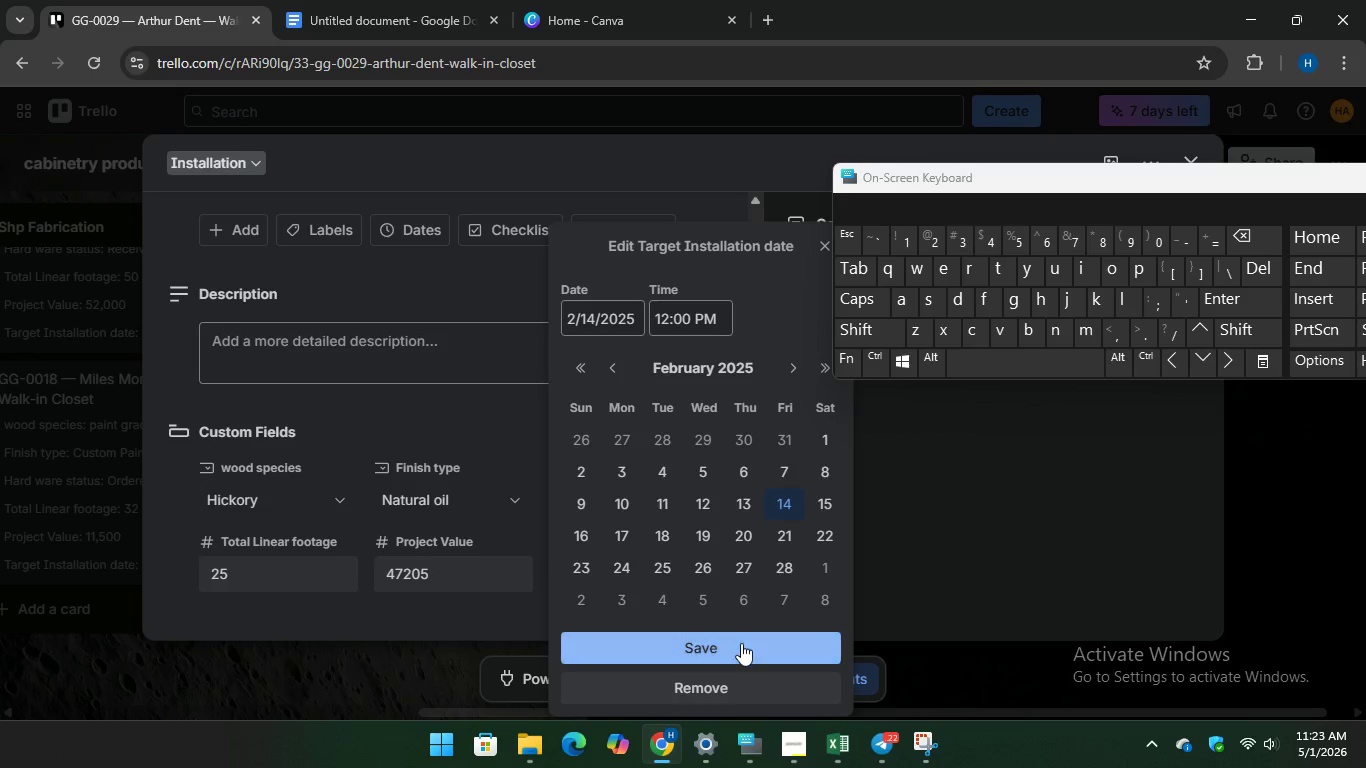 
left_click([741, 644])
 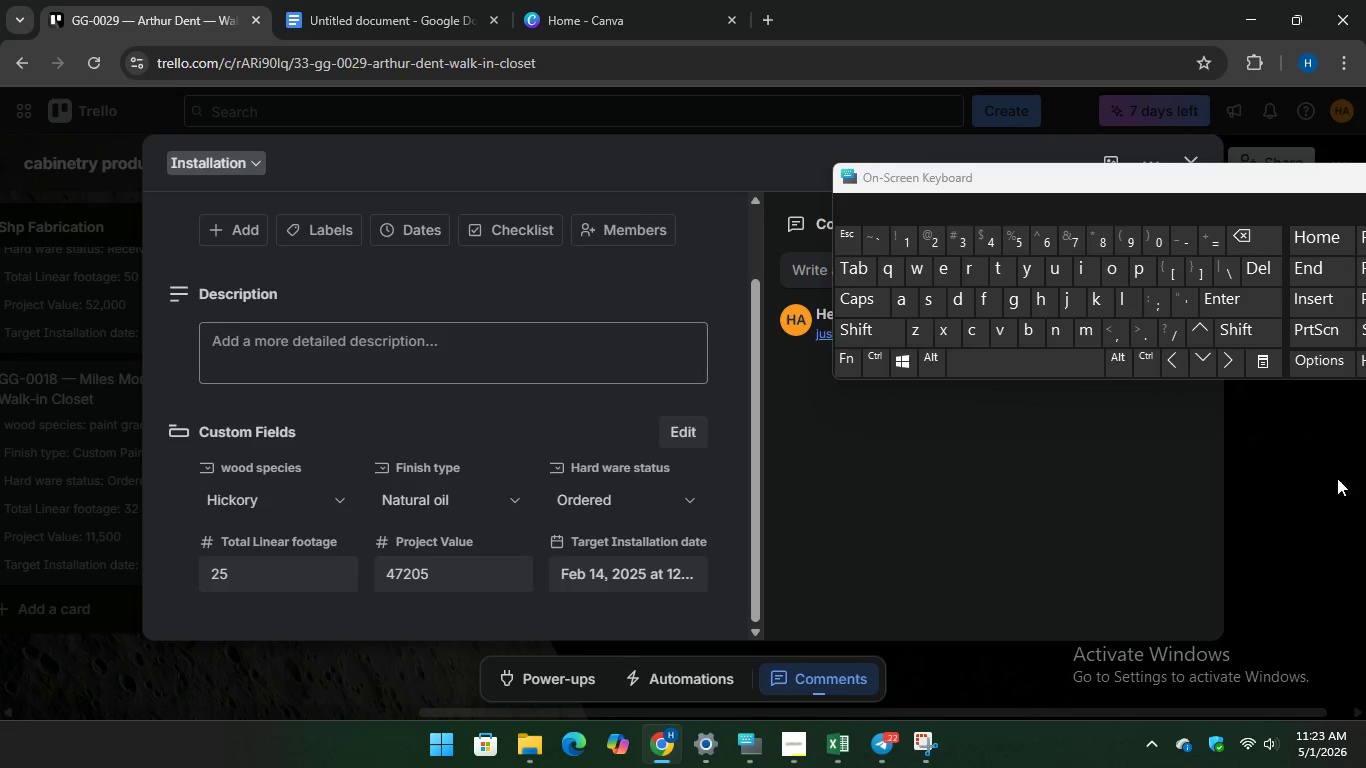 
left_click([1307, 478])
 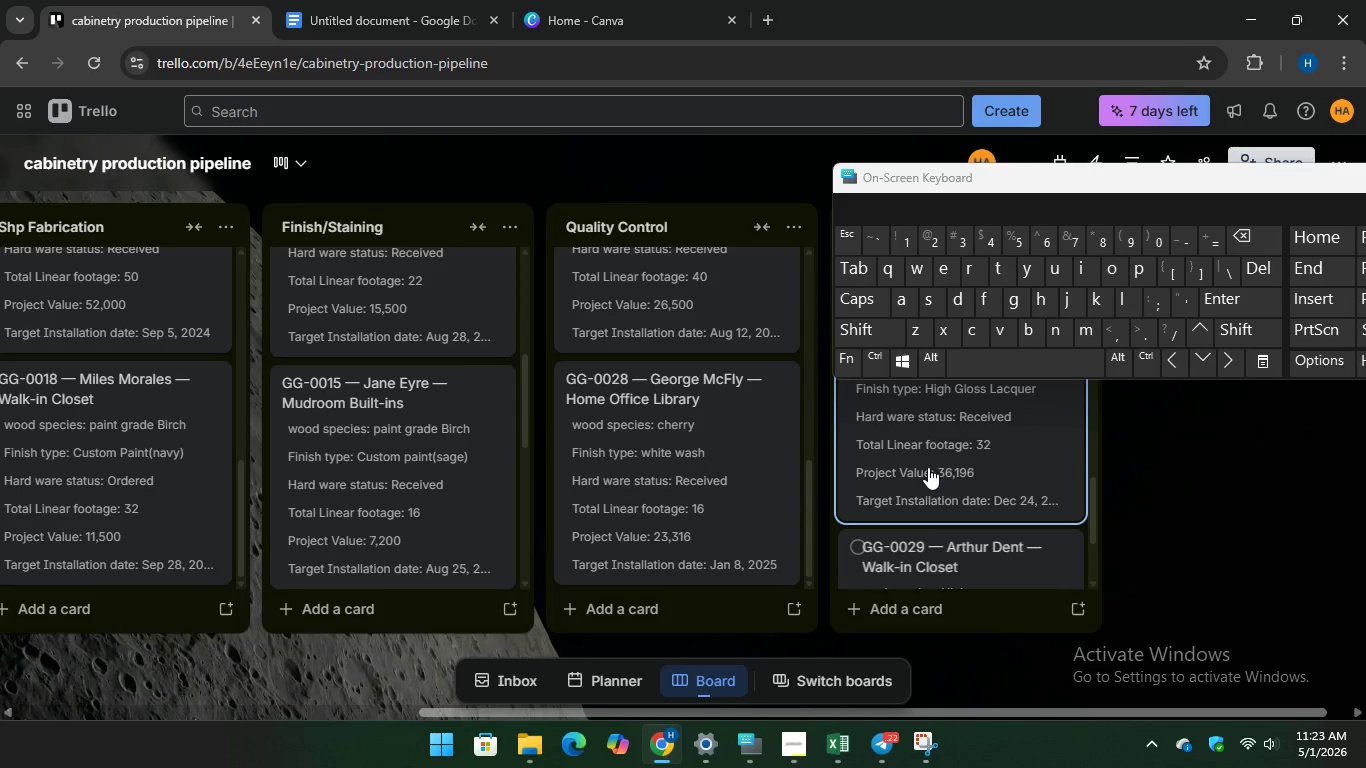 
scroll: coordinate [192, 436], scroll_direction: up, amount: 3.0
 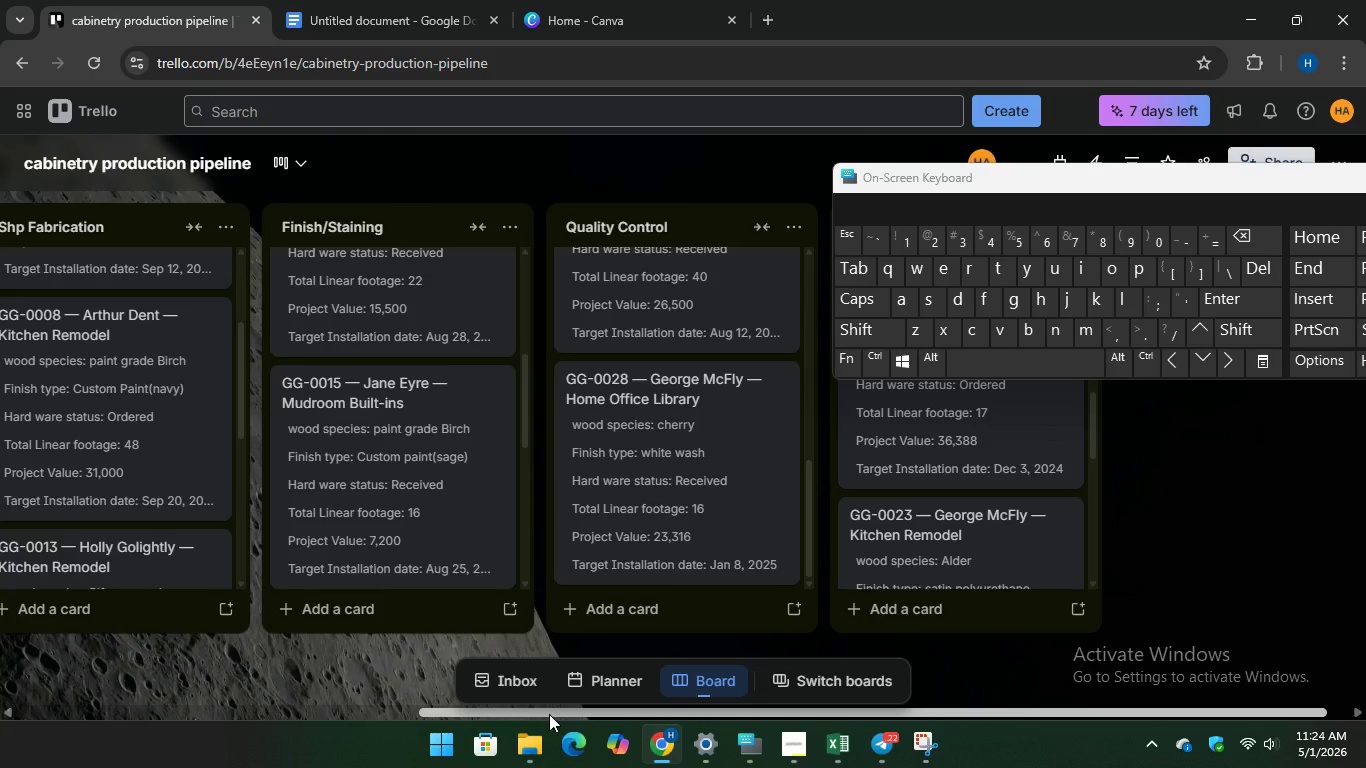 
left_click_drag(start_coordinate=[549, 714], to_coordinate=[1192, 647])
 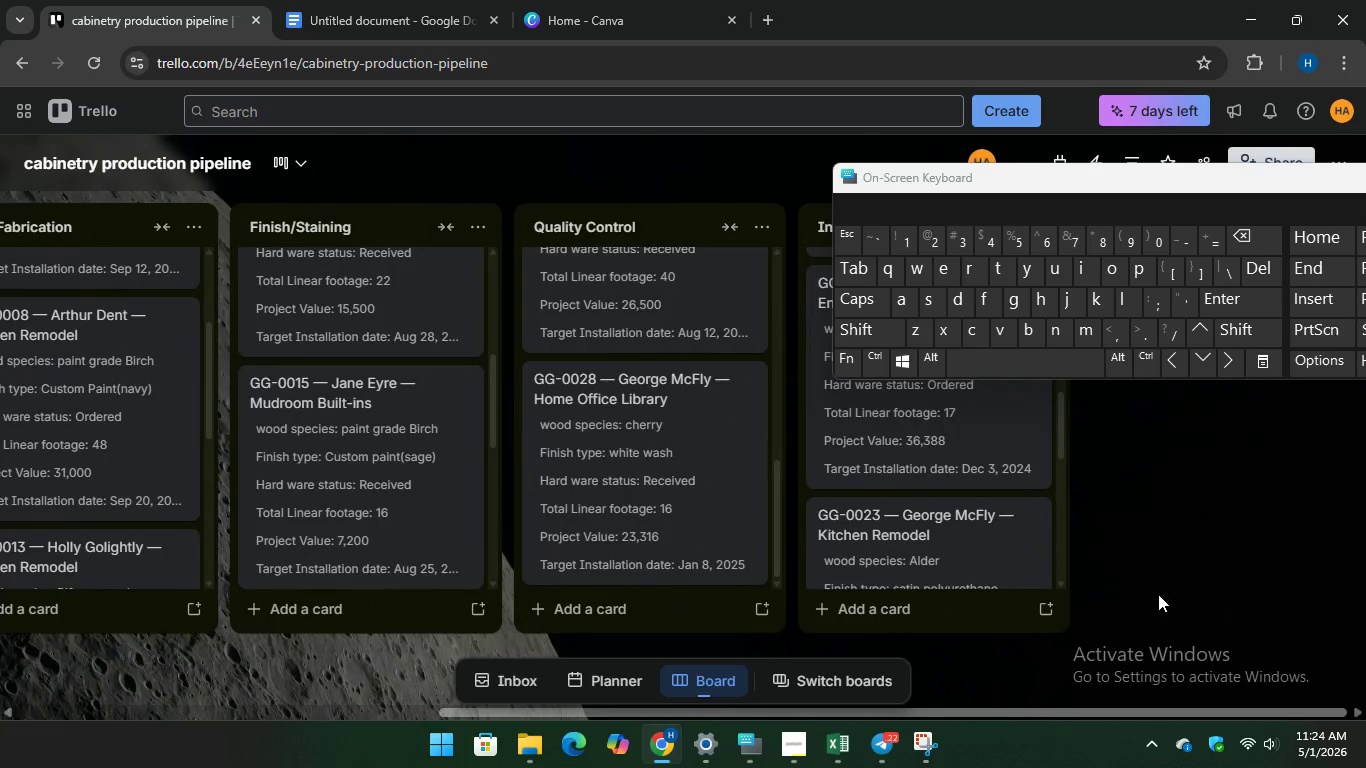 
wait(6.05)
 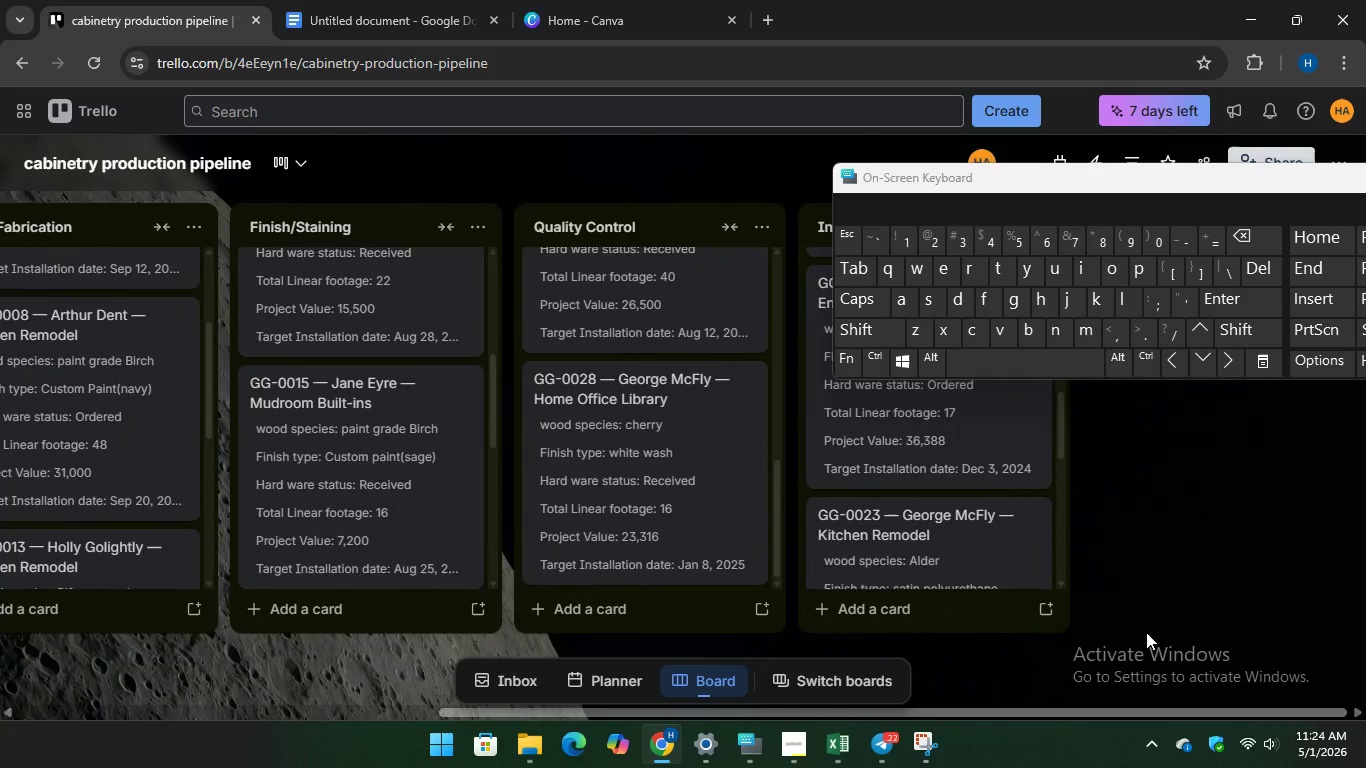 
scroll: coordinate [948, 492], scroll_direction: down, amount: 10.0
 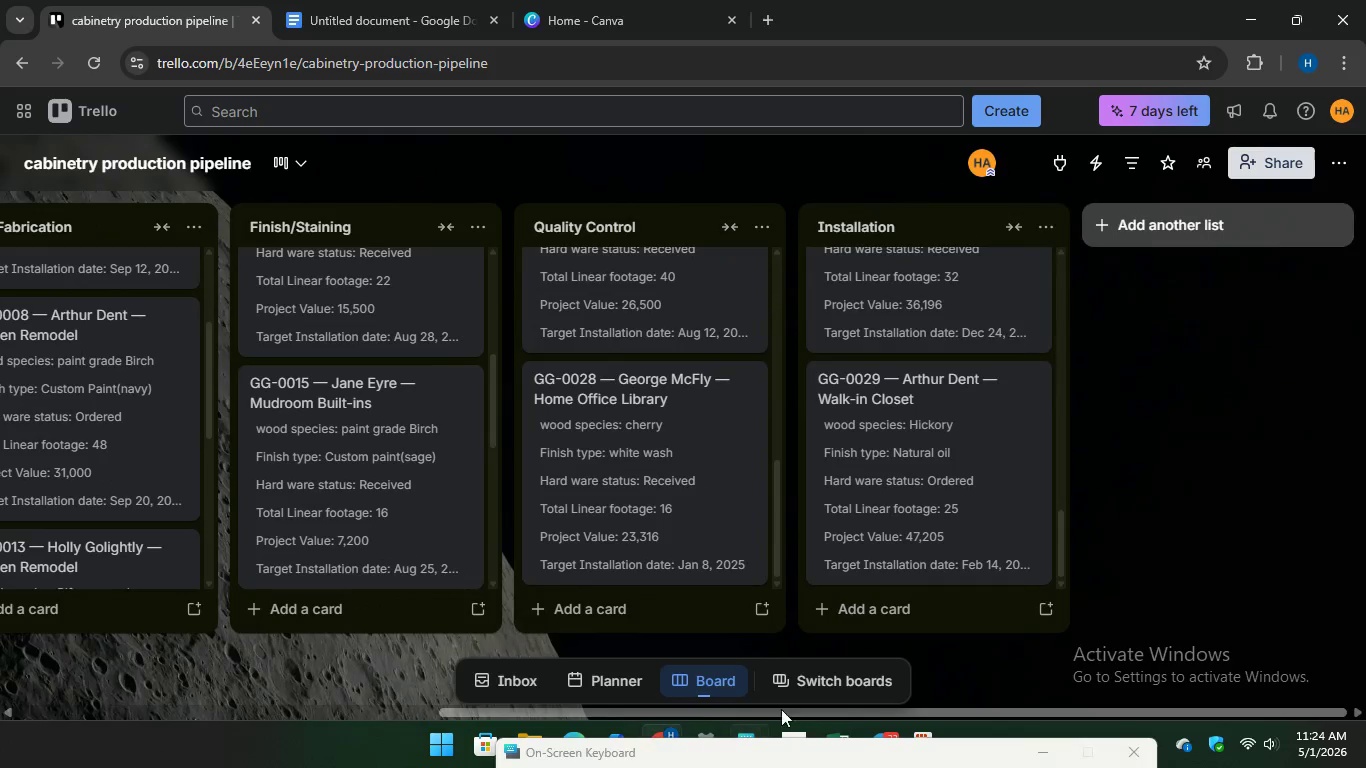 
scroll: coordinate [817, 513], scroll_direction: up, amount: 14.0
 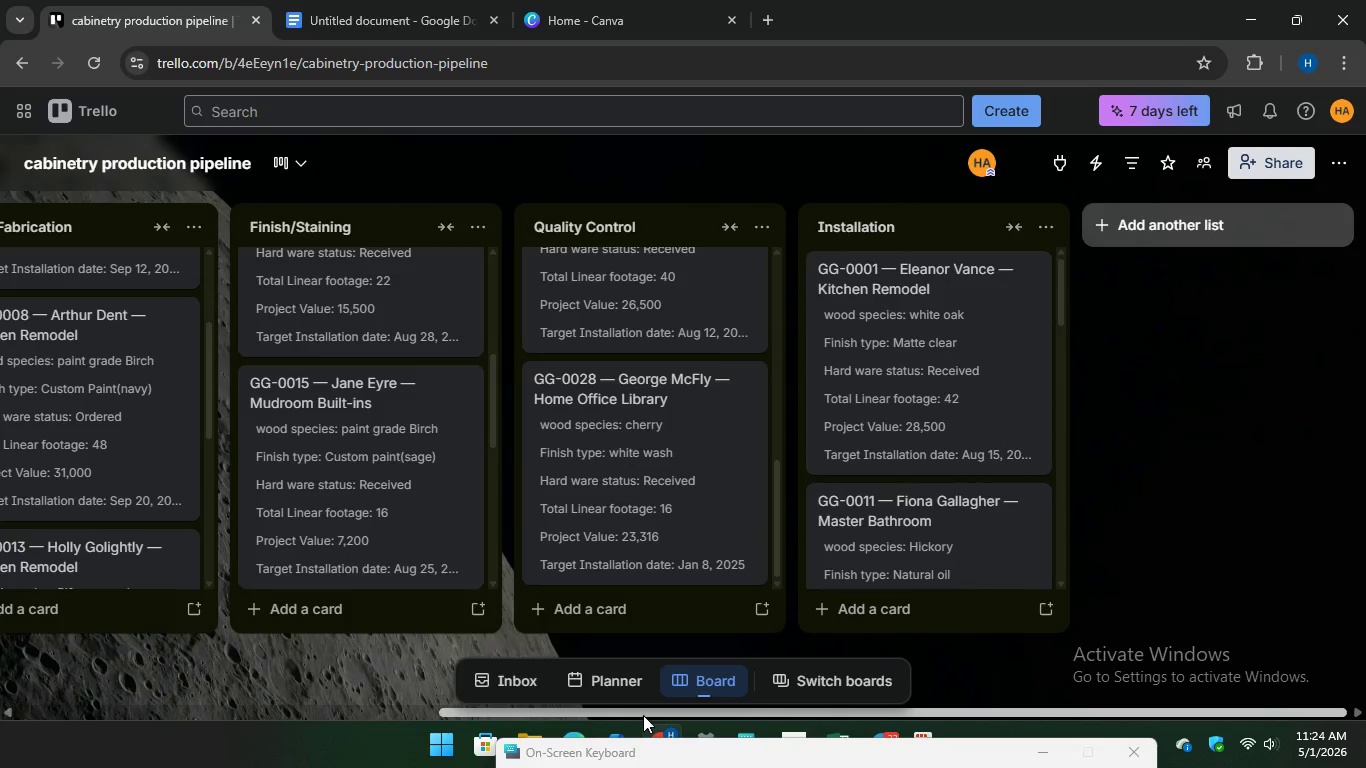 
left_click_drag(start_coordinate=[643, 715], to_coordinate=[46, 666])
 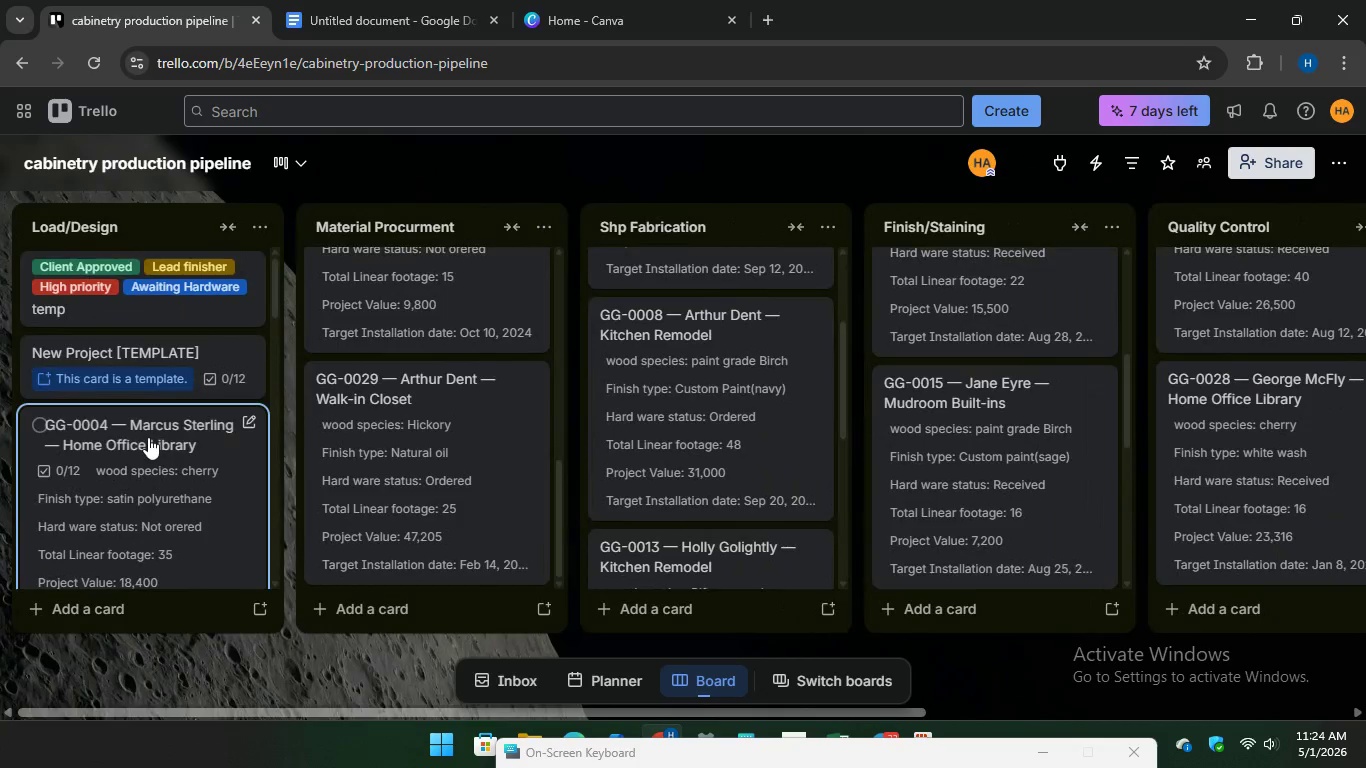 
scroll: coordinate [148, 437], scroll_direction: up, amount: 3.0
 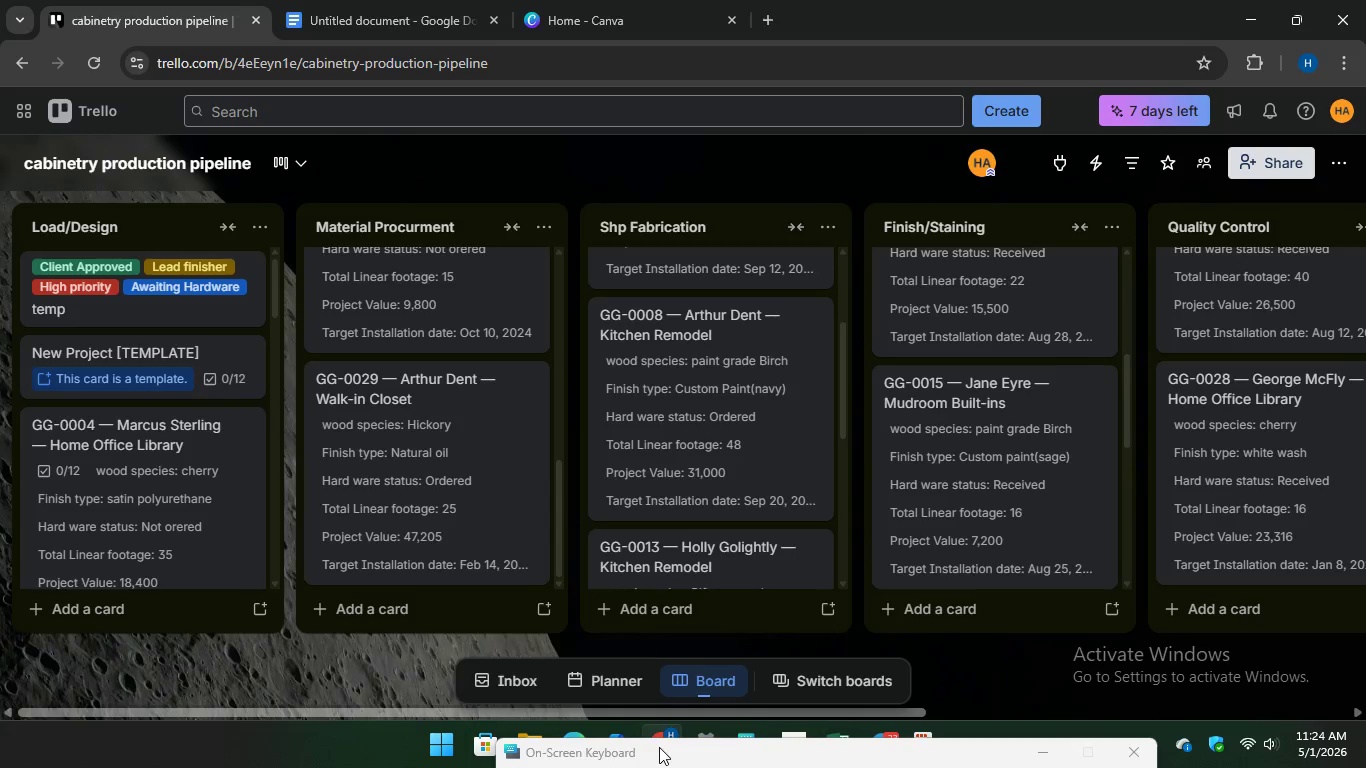 
wait(20.1)
 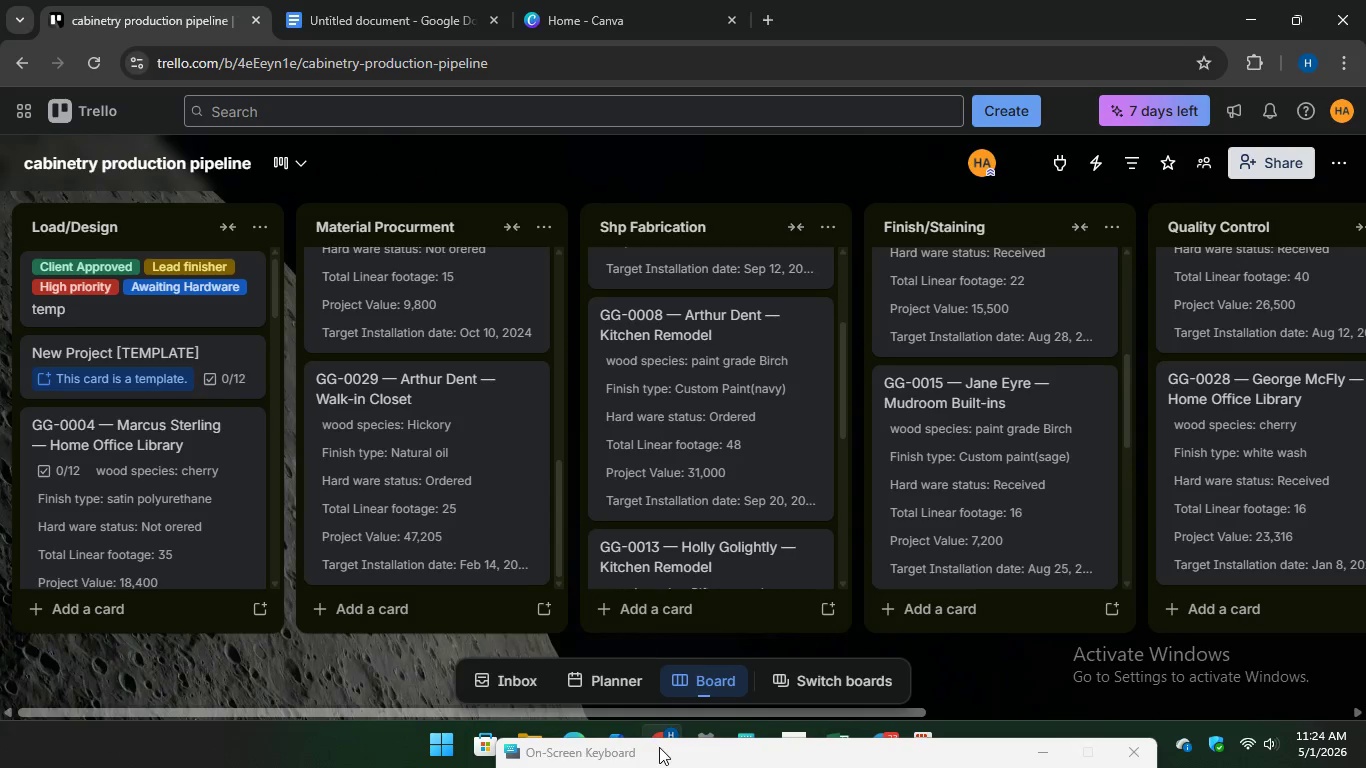 
scroll: coordinate [853, 563], scroll_direction: up, amount: 4.0
 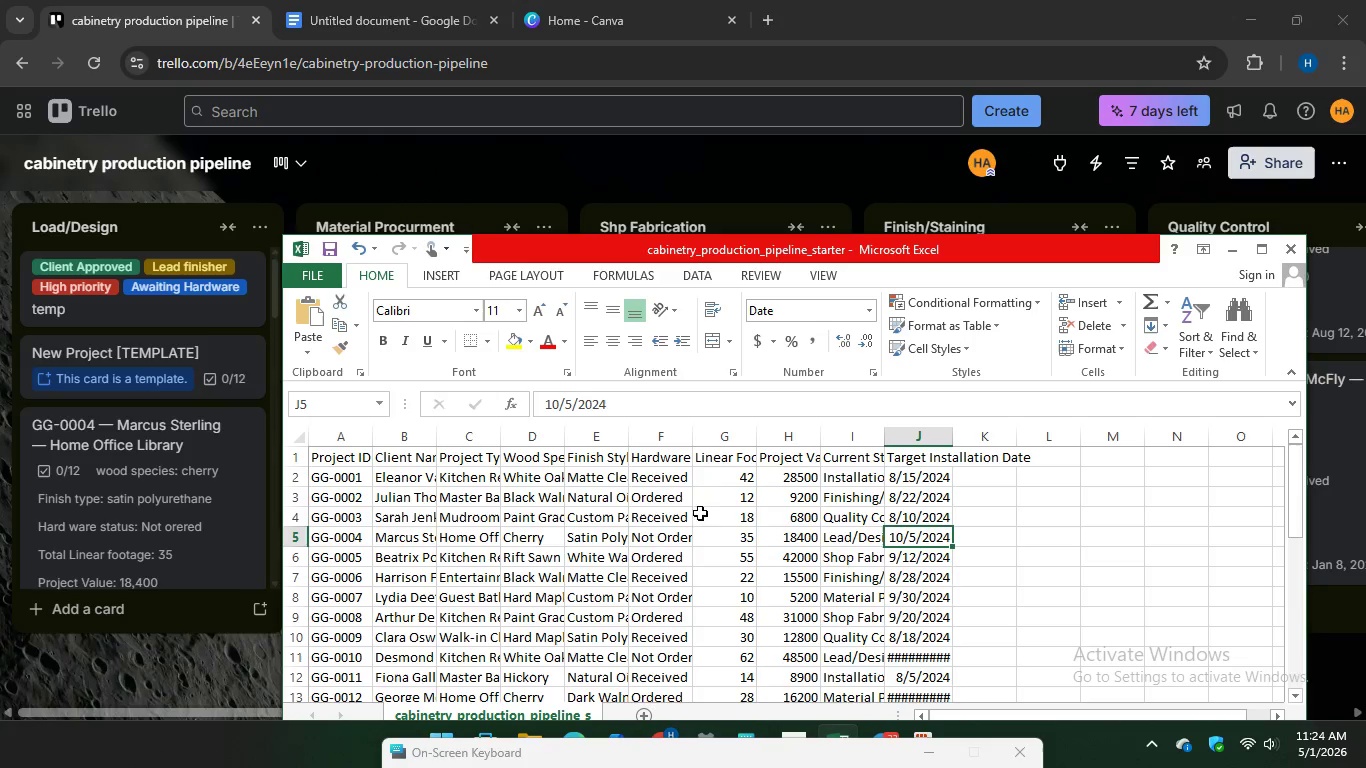 
wait(9.43)
 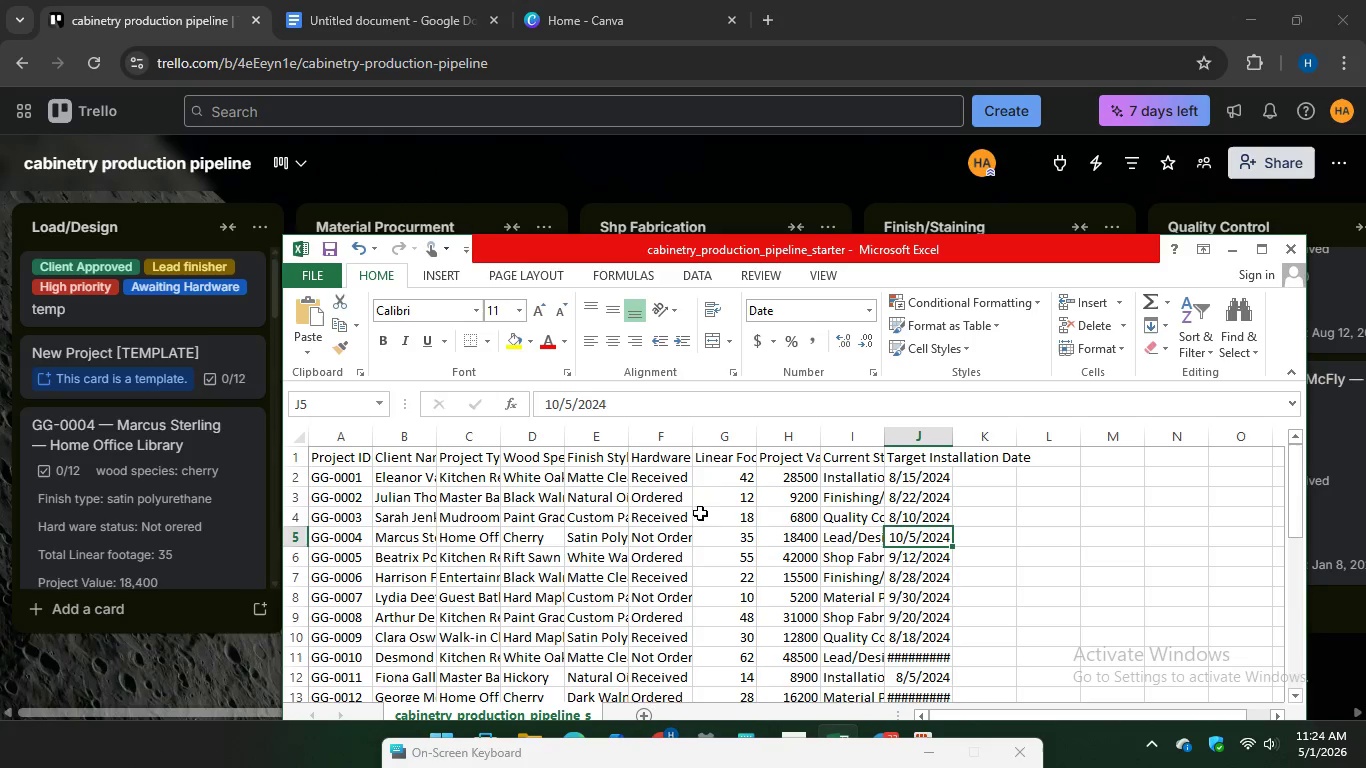 
left_click([1224, 251])
 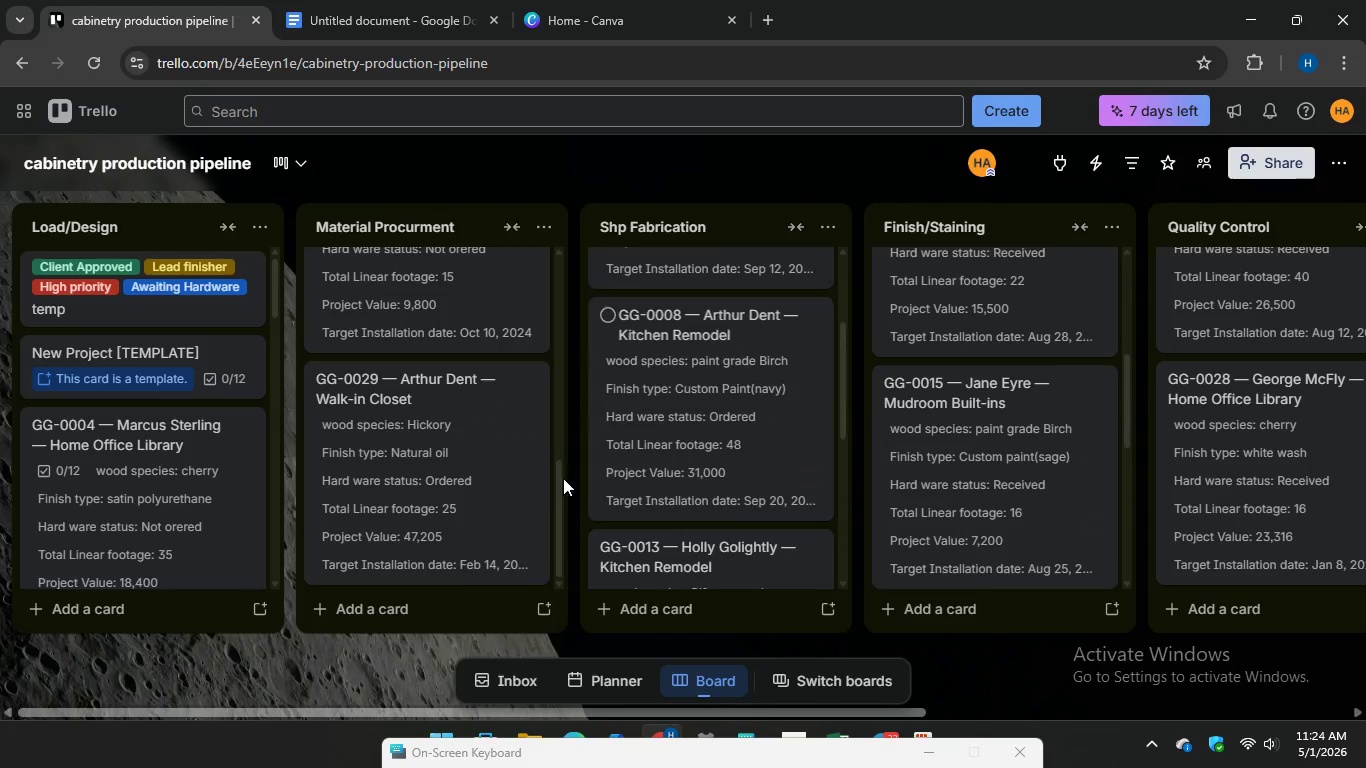 
scroll: coordinate [671, 481], scroll_direction: down, amount: 7.0
 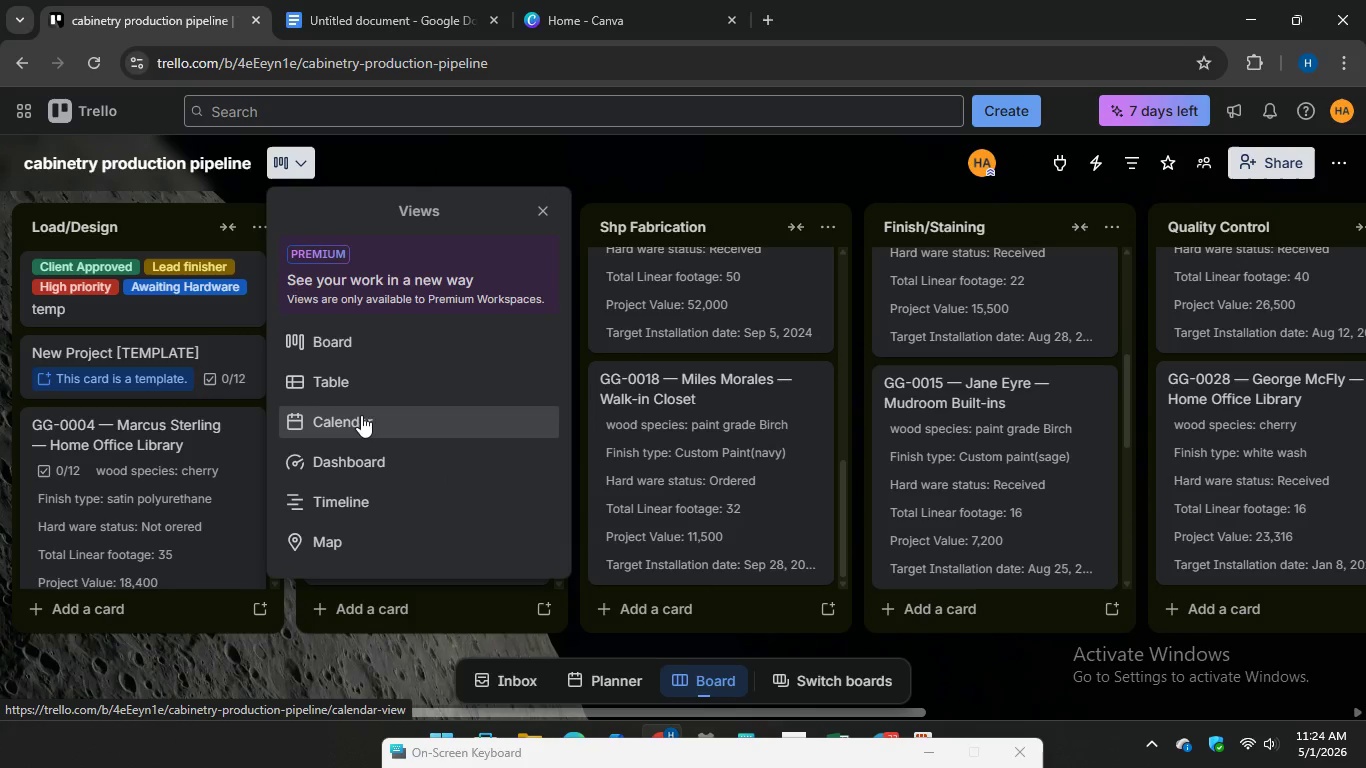 
wait(9.7)
 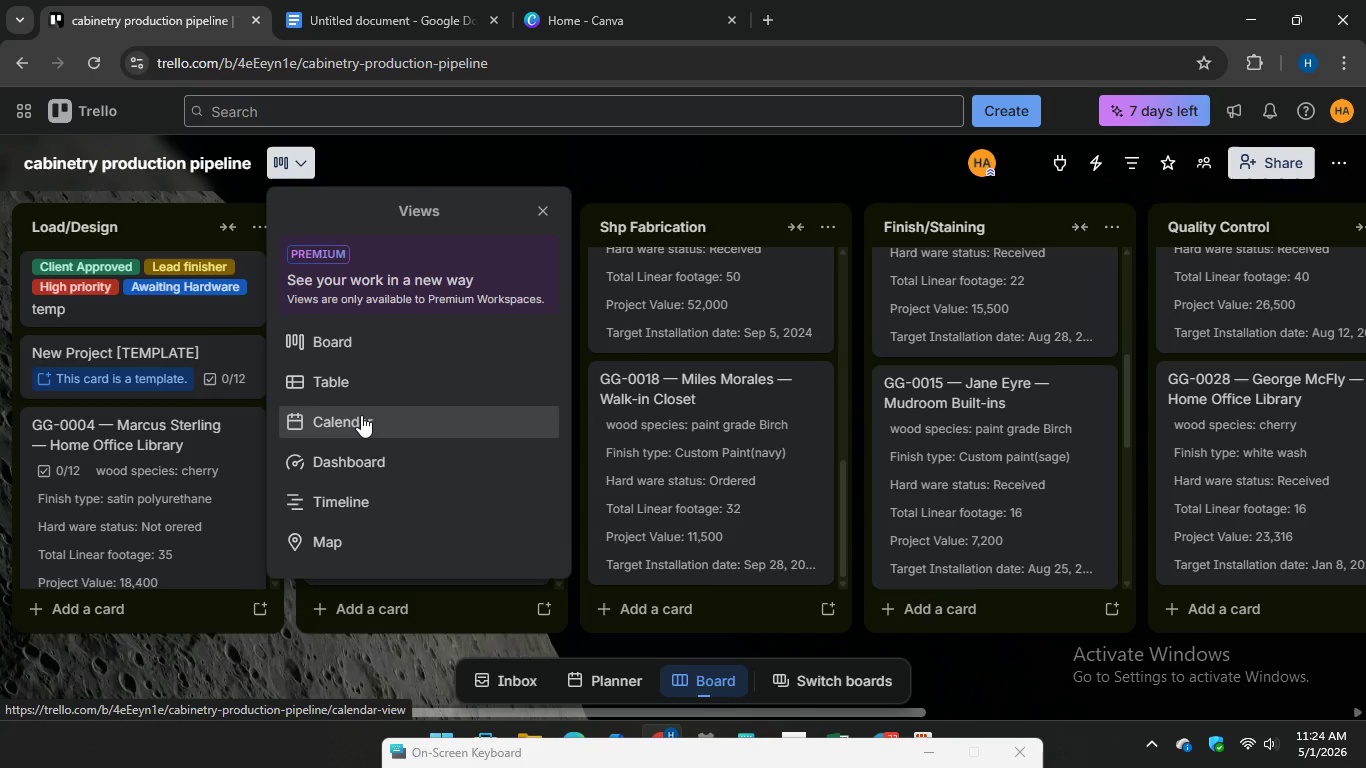 
left_click([361, 415])
 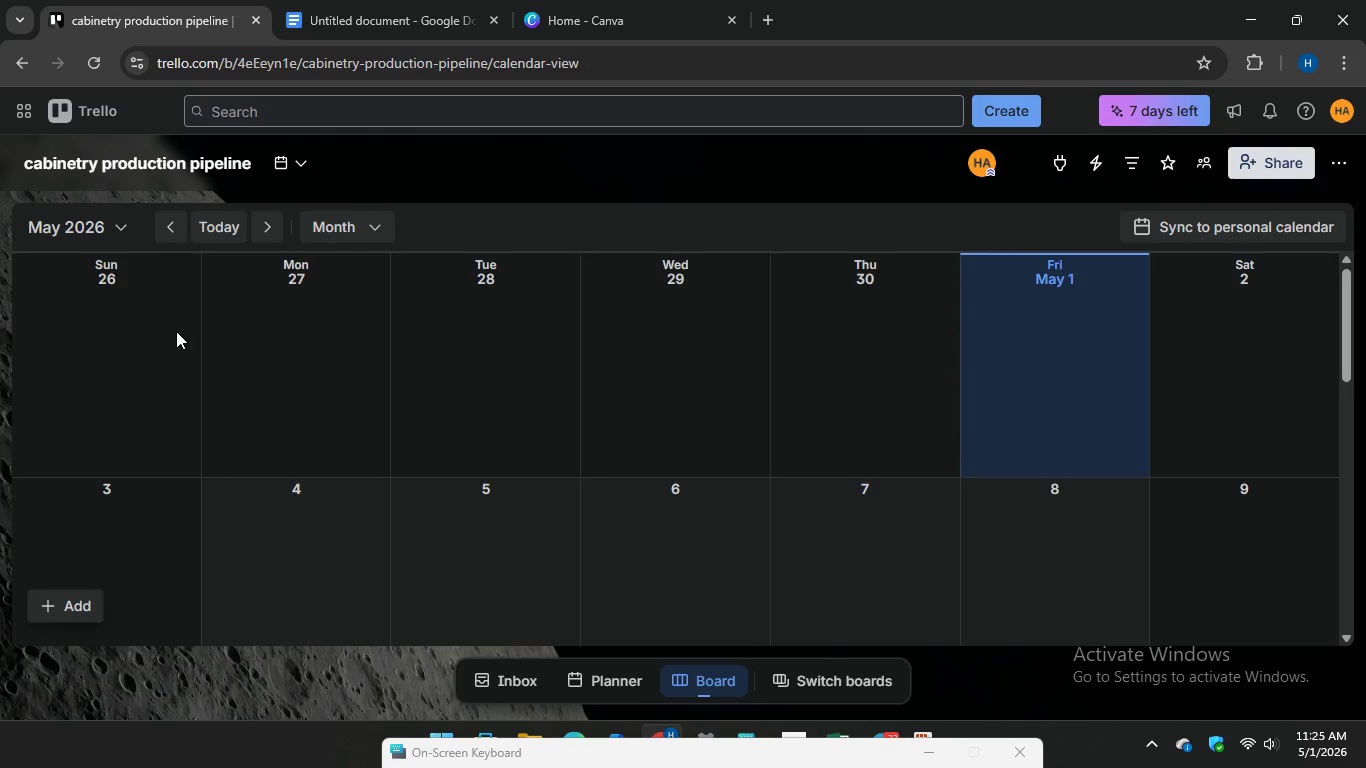 
scroll: coordinate [166, 363], scroll_direction: up, amount: 1.0
 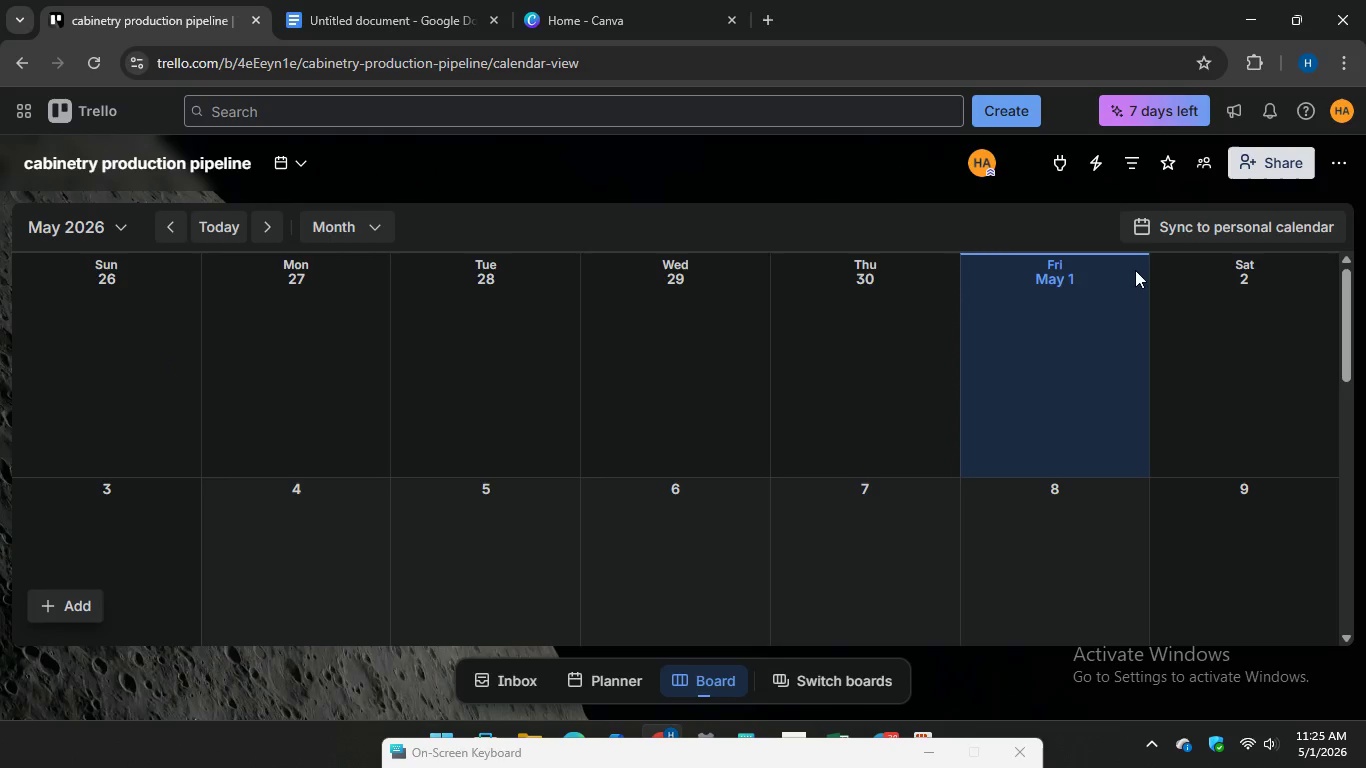 
wait(9.62)
 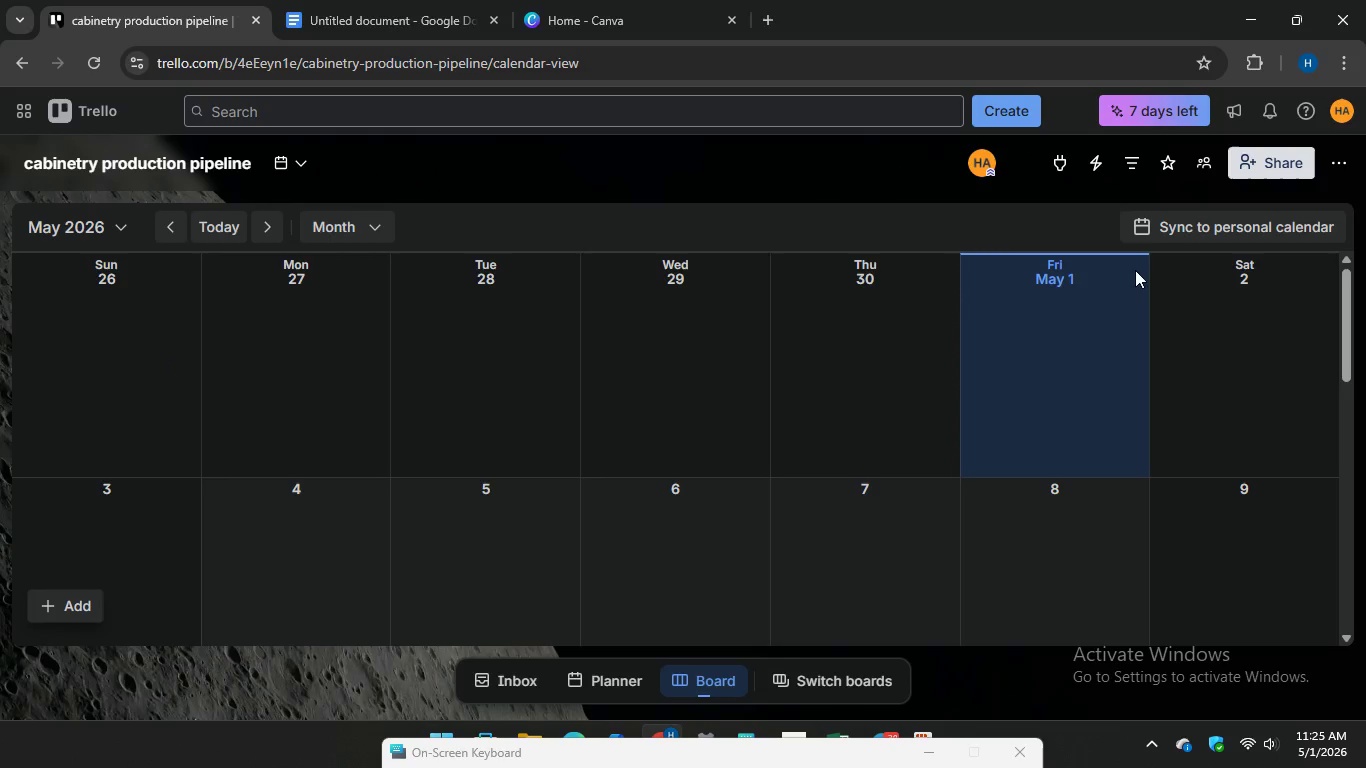 
left_click([129, 228])
 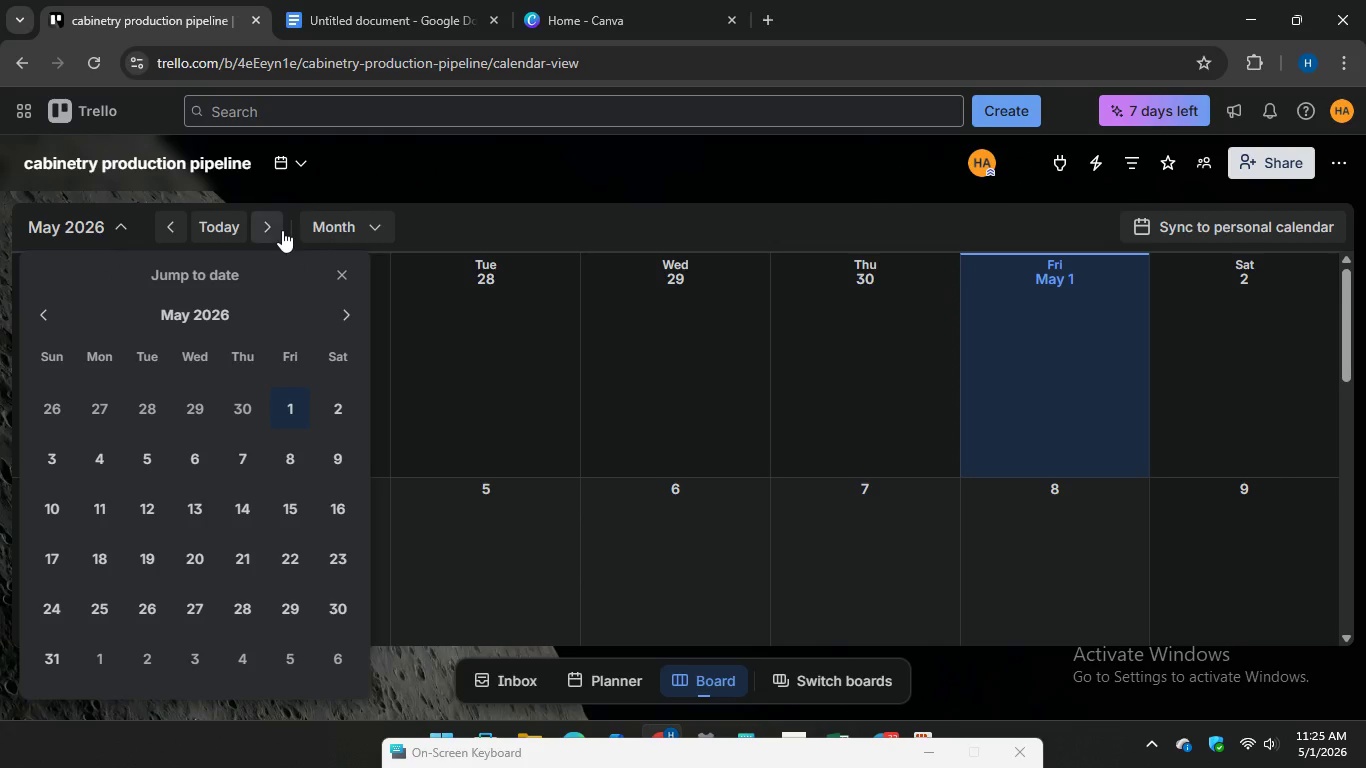 
wait(5.73)
 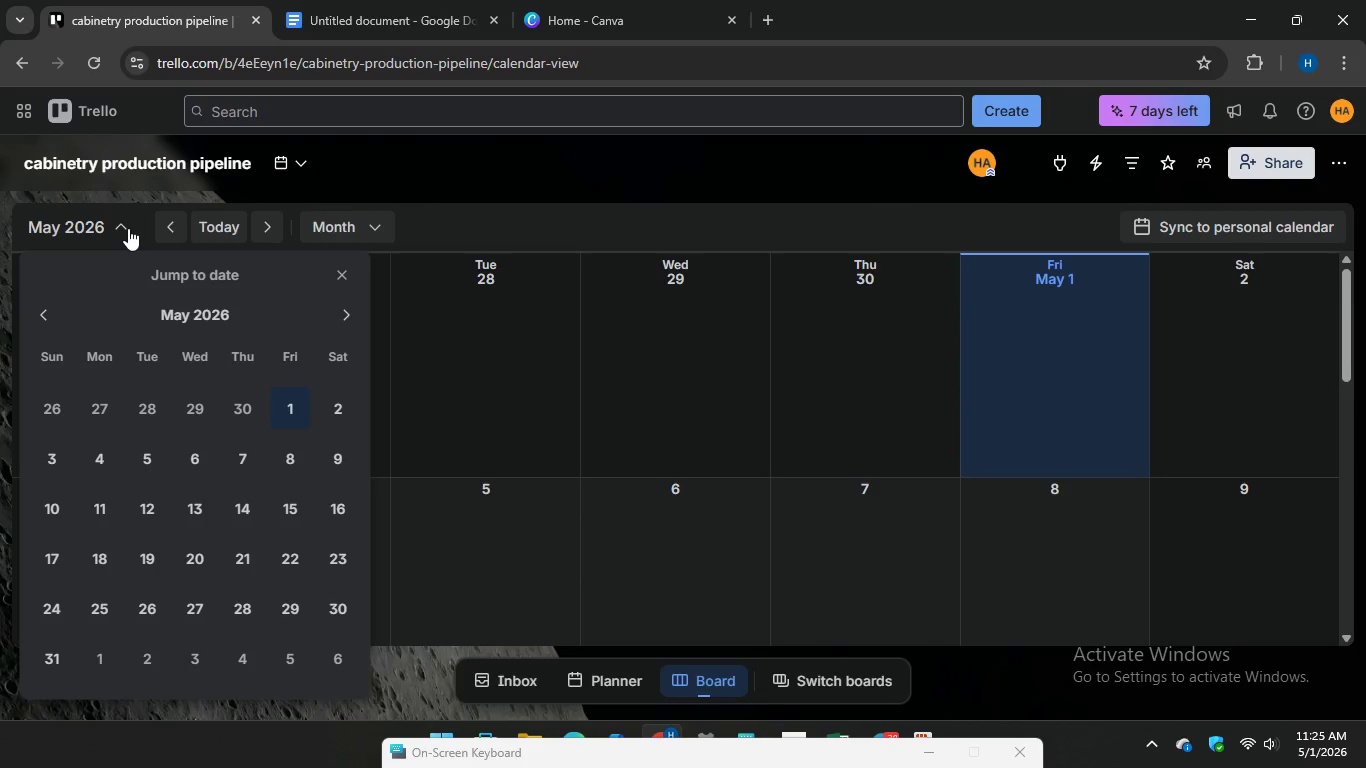 
left_click([423, 222])
 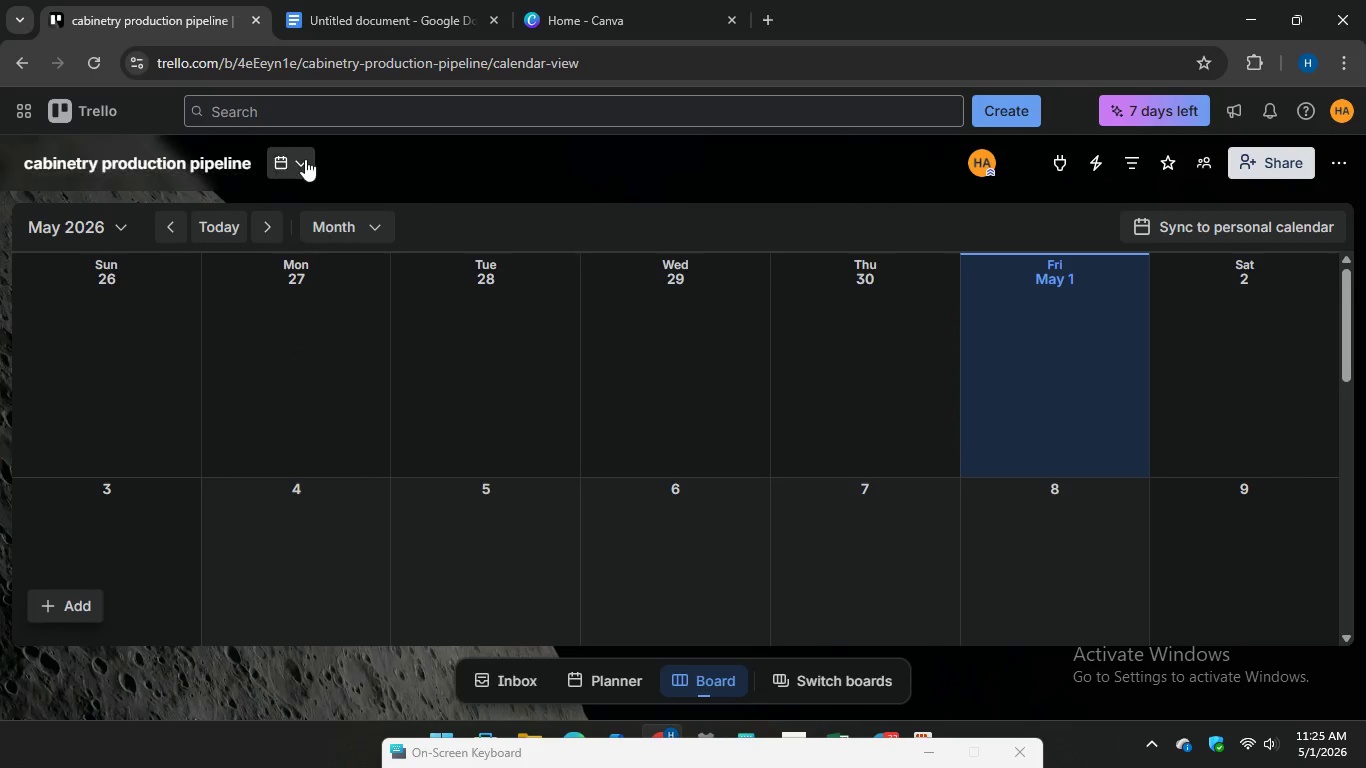 
left_click([305, 159])
 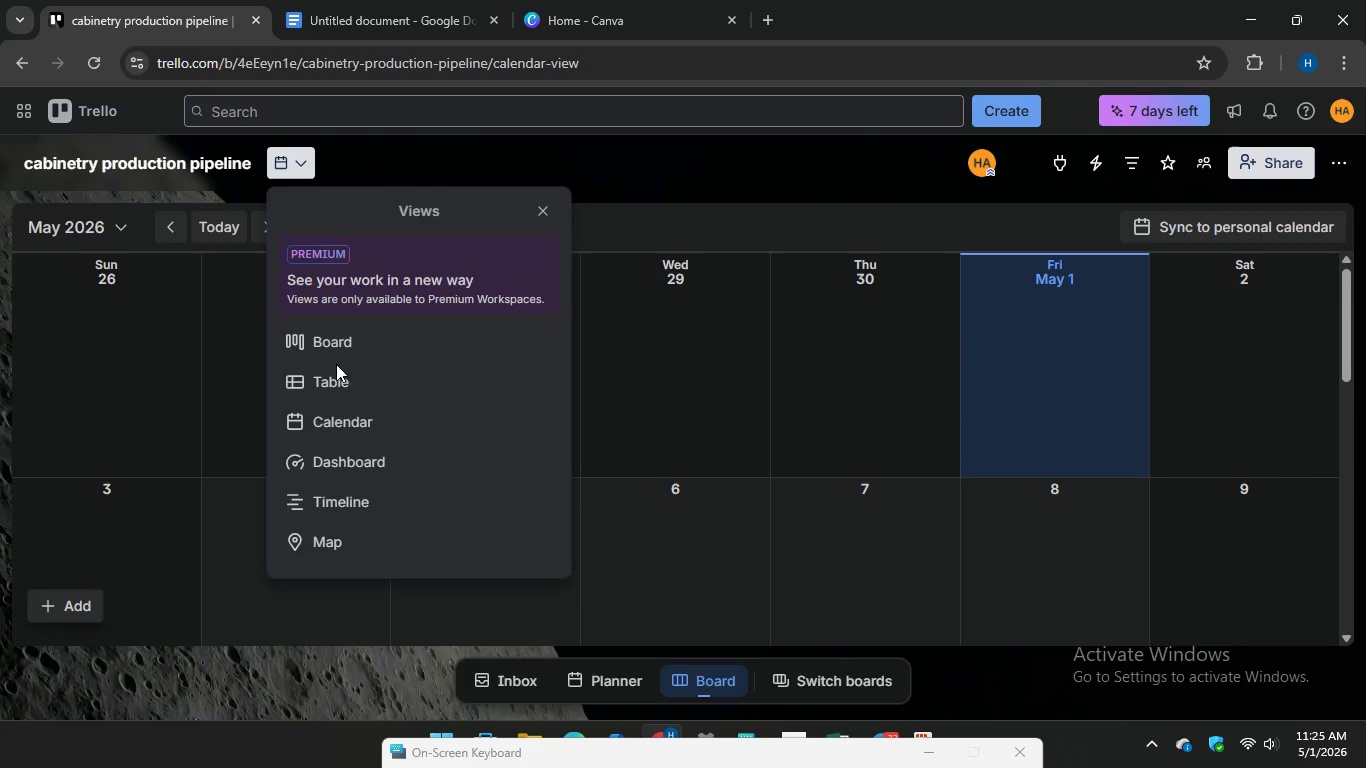 
left_click([337, 336])
 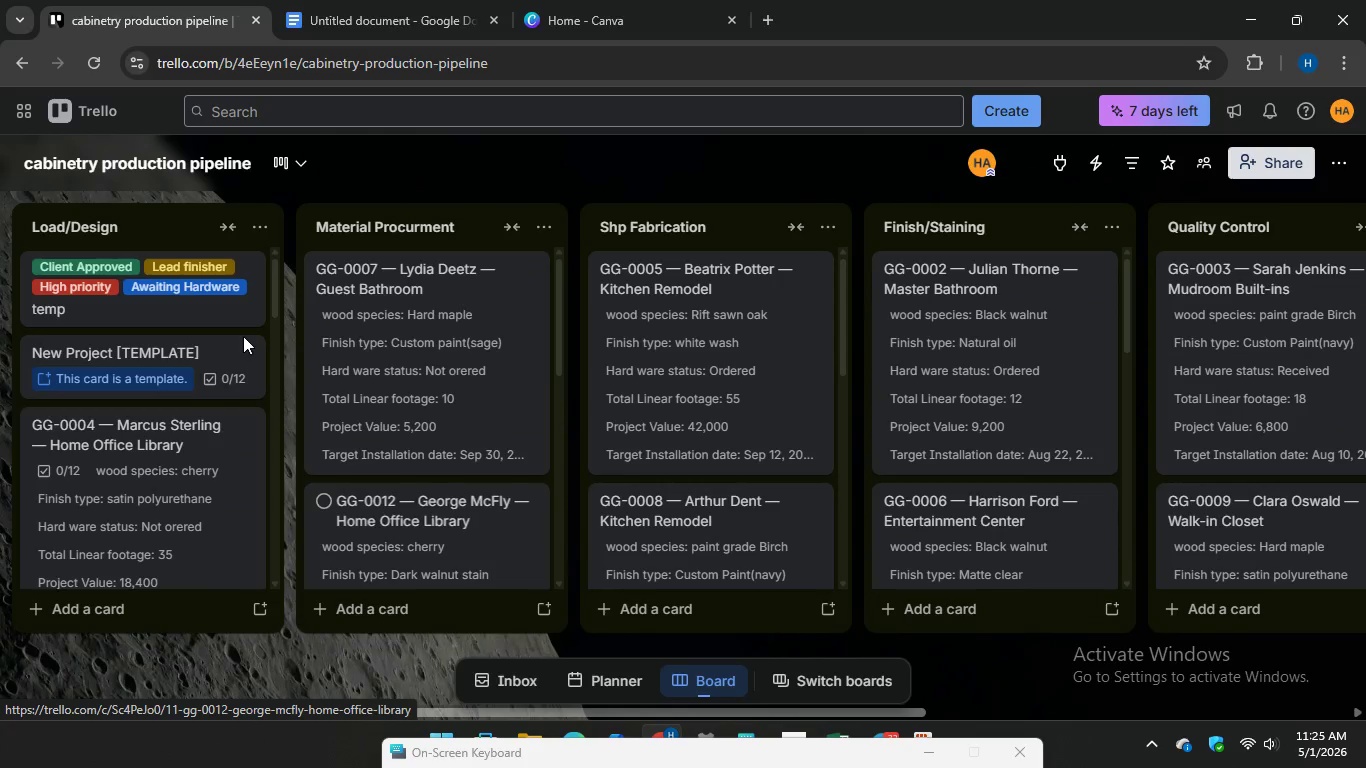 
scroll: coordinate [454, 334], scroll_direction: up, amount: 6.0
 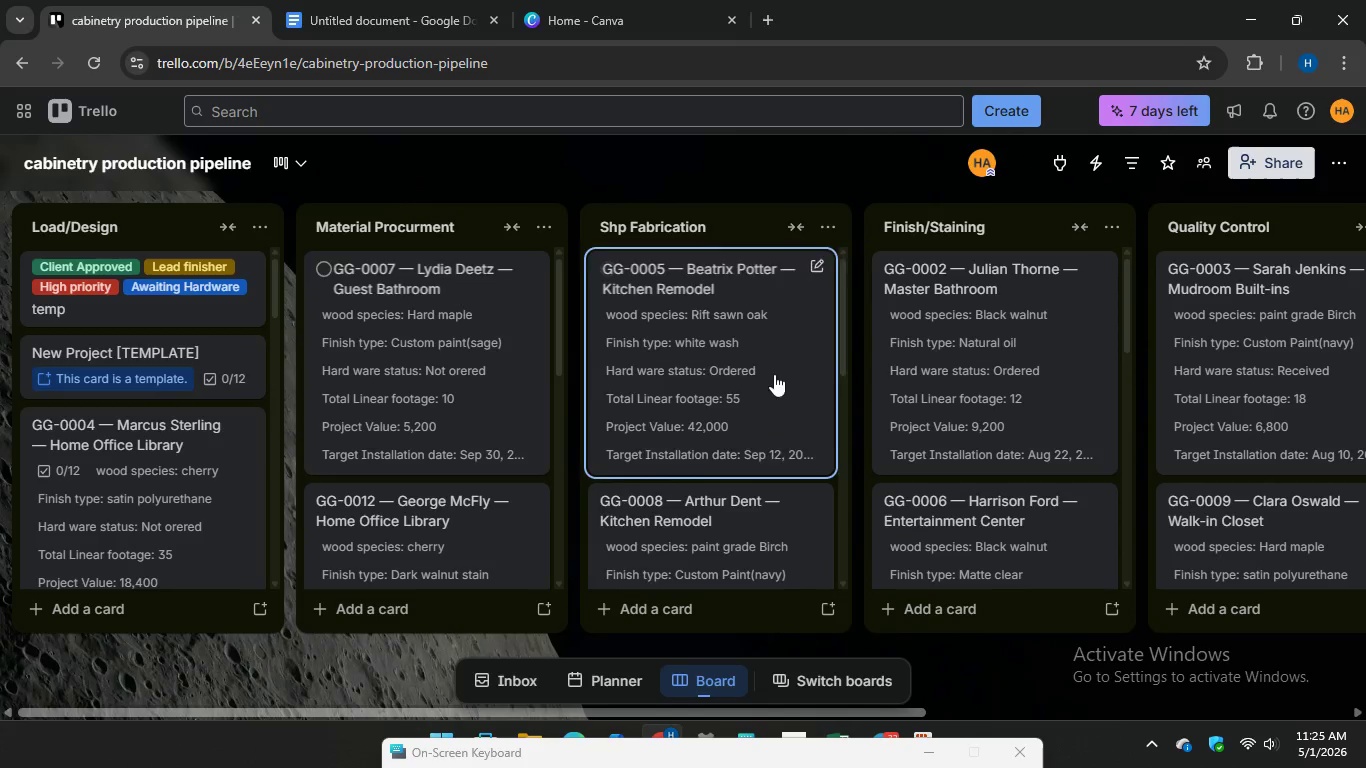 
scroll: coordinate [810, 382], scroll_direction: down, amount: 3.0
 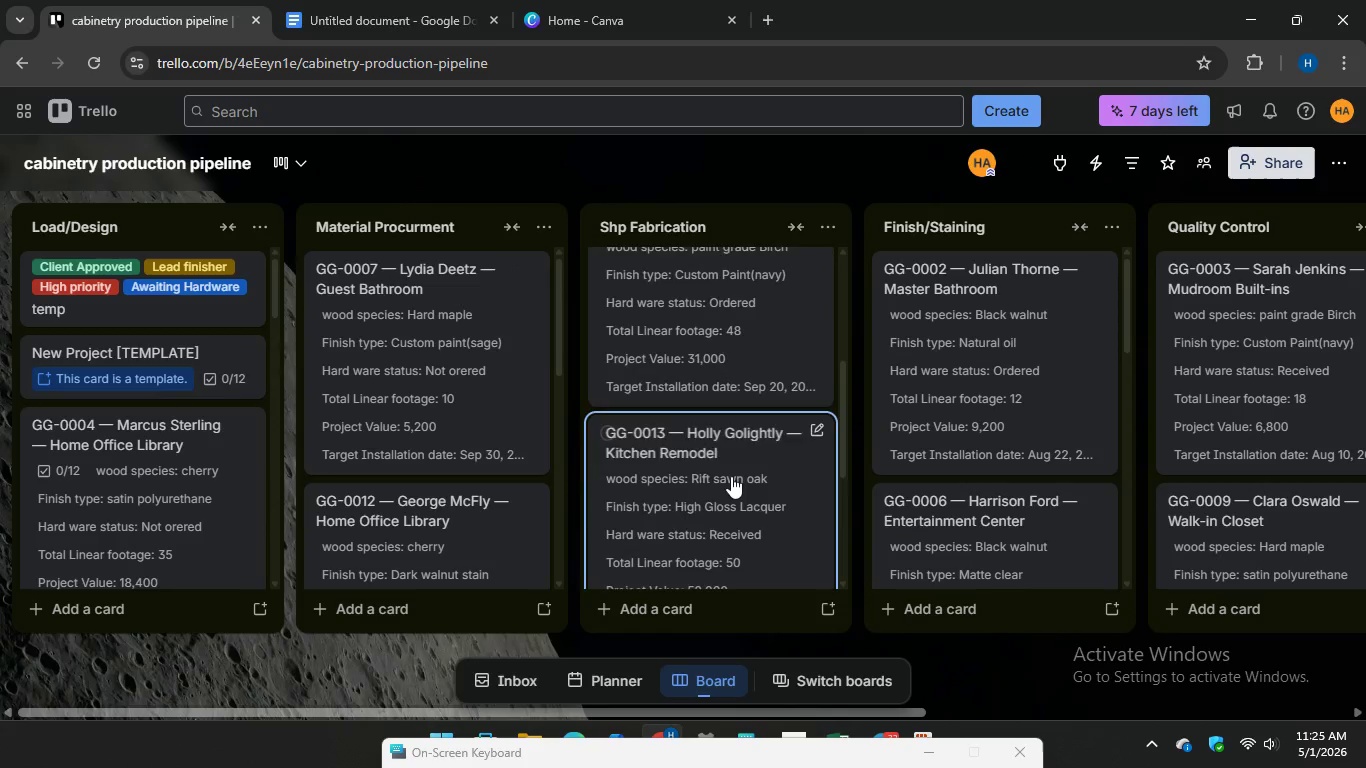 
scroll: coordinate [729, 473], scroll_direction: up, amount: 2.0
 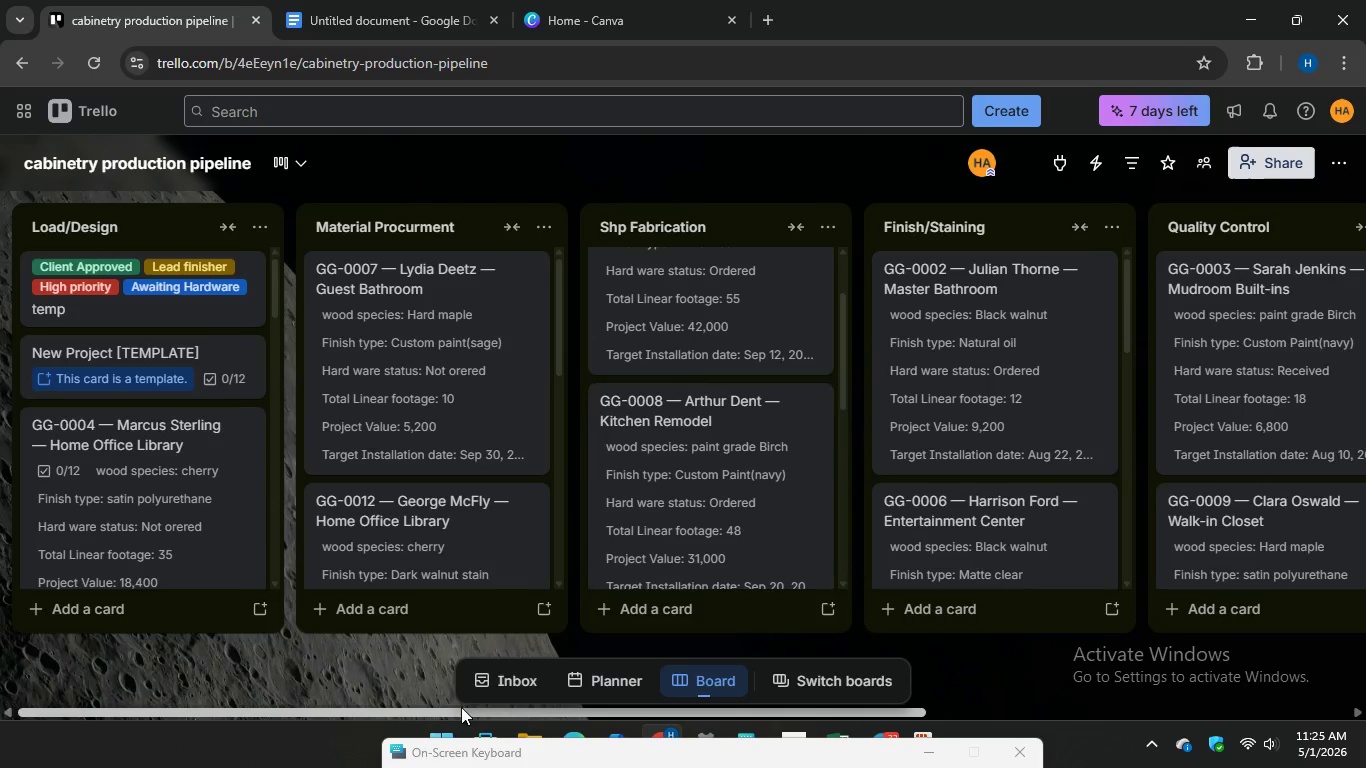 
left_click_drag(start_coordinate=[461, 710], to_coordinate=[311, 708])
 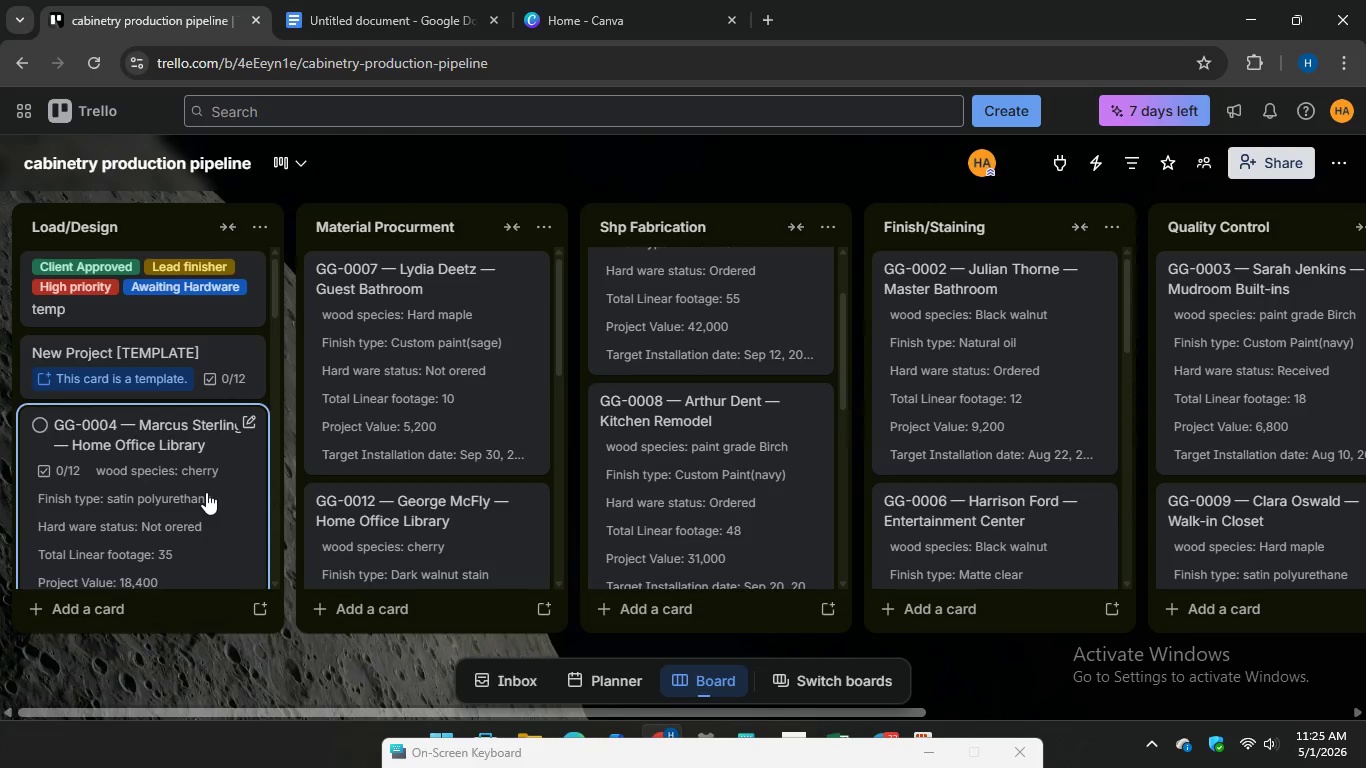 
wait(16.41)
 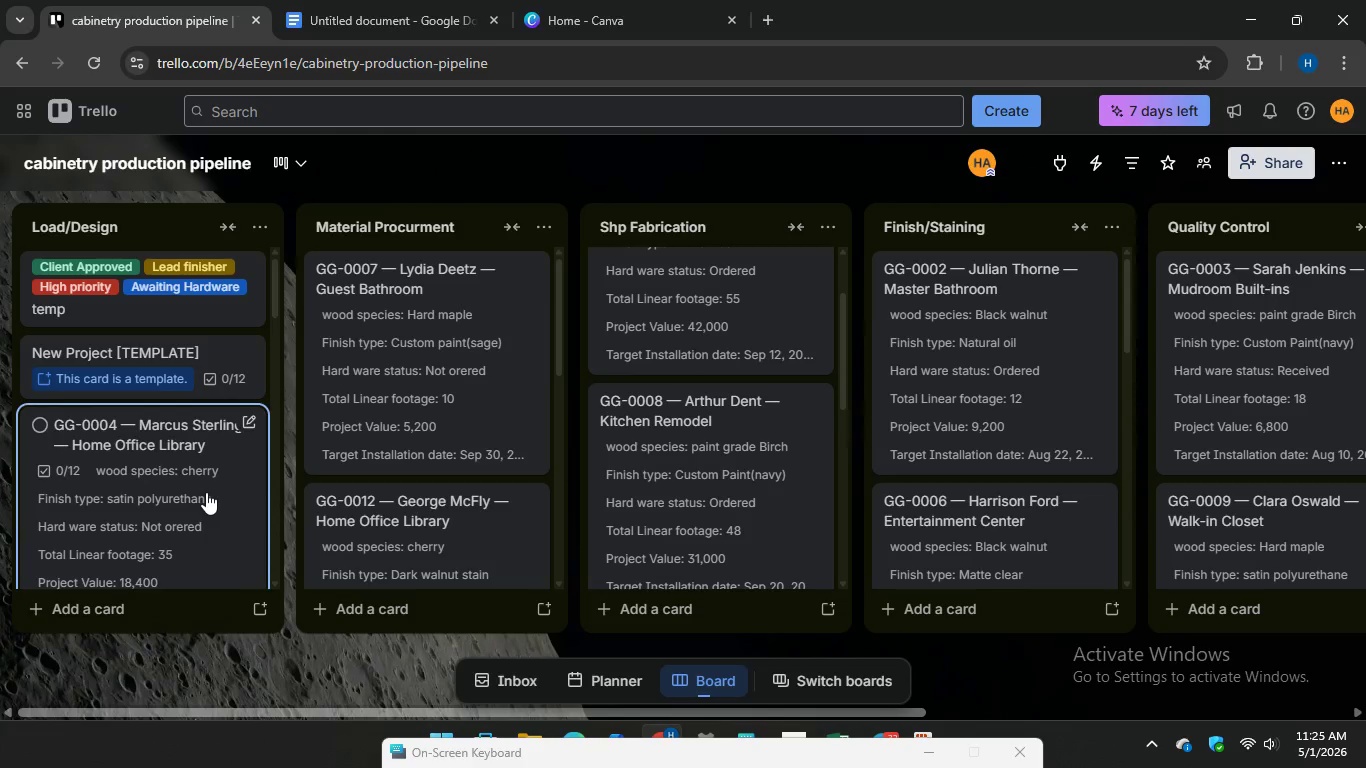 
left_click([165, 505])
 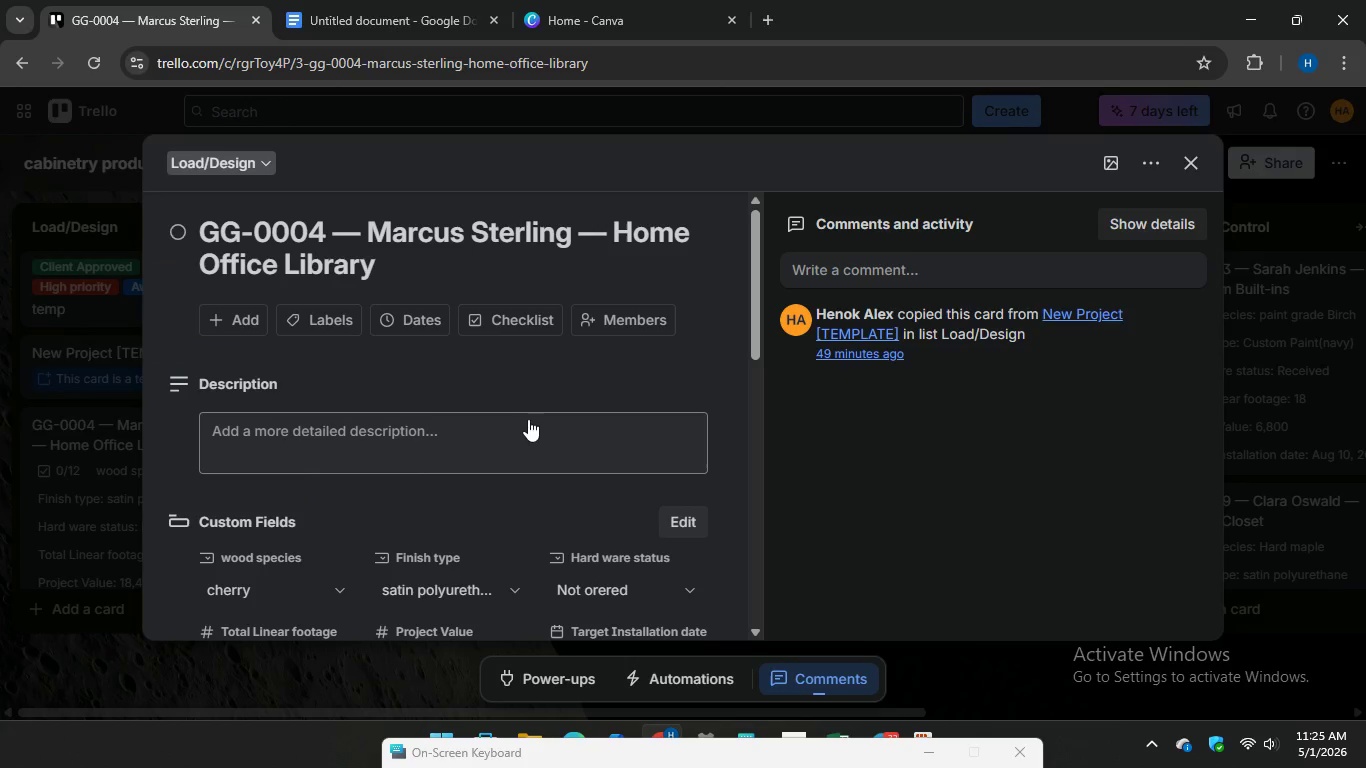 
scroll: coordinate [559, 444], scroll_direction: down, amount: 1.0
 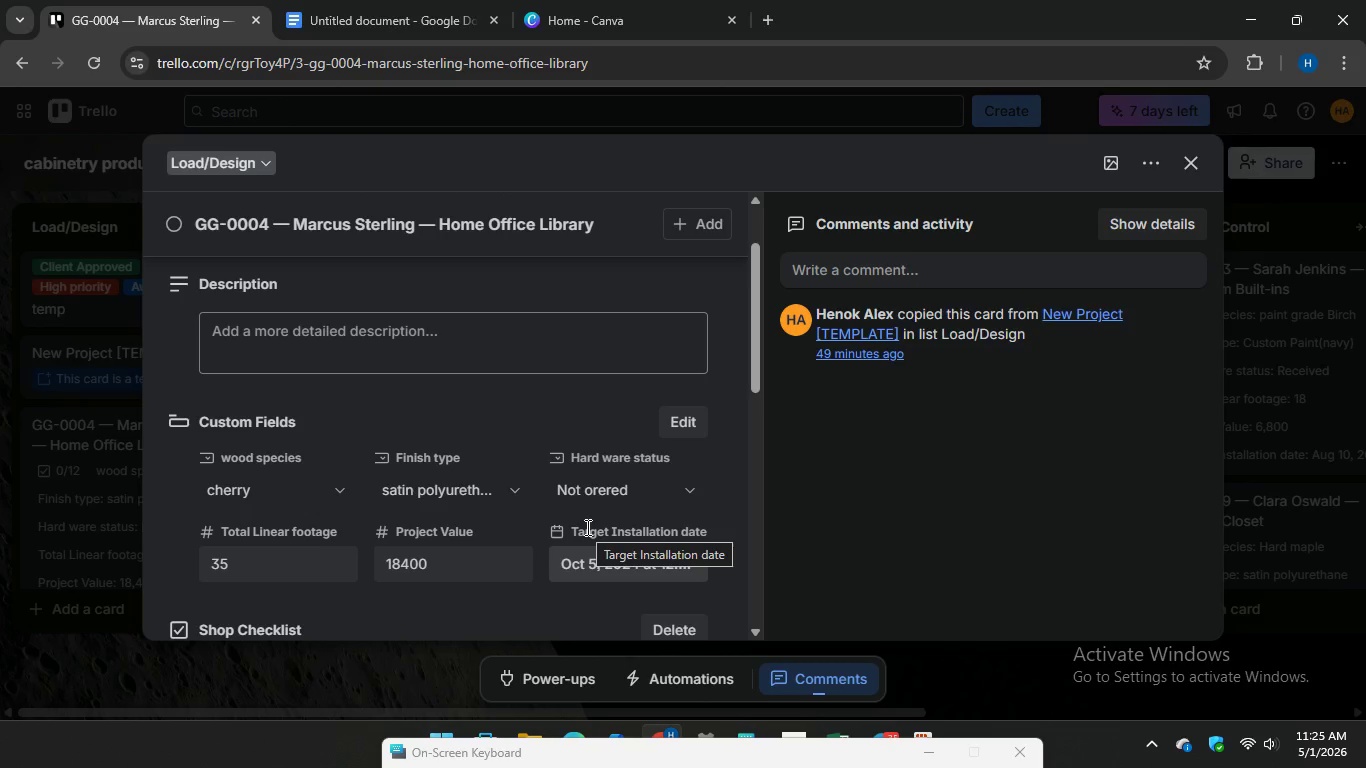 
mouse_move([603, 529])
 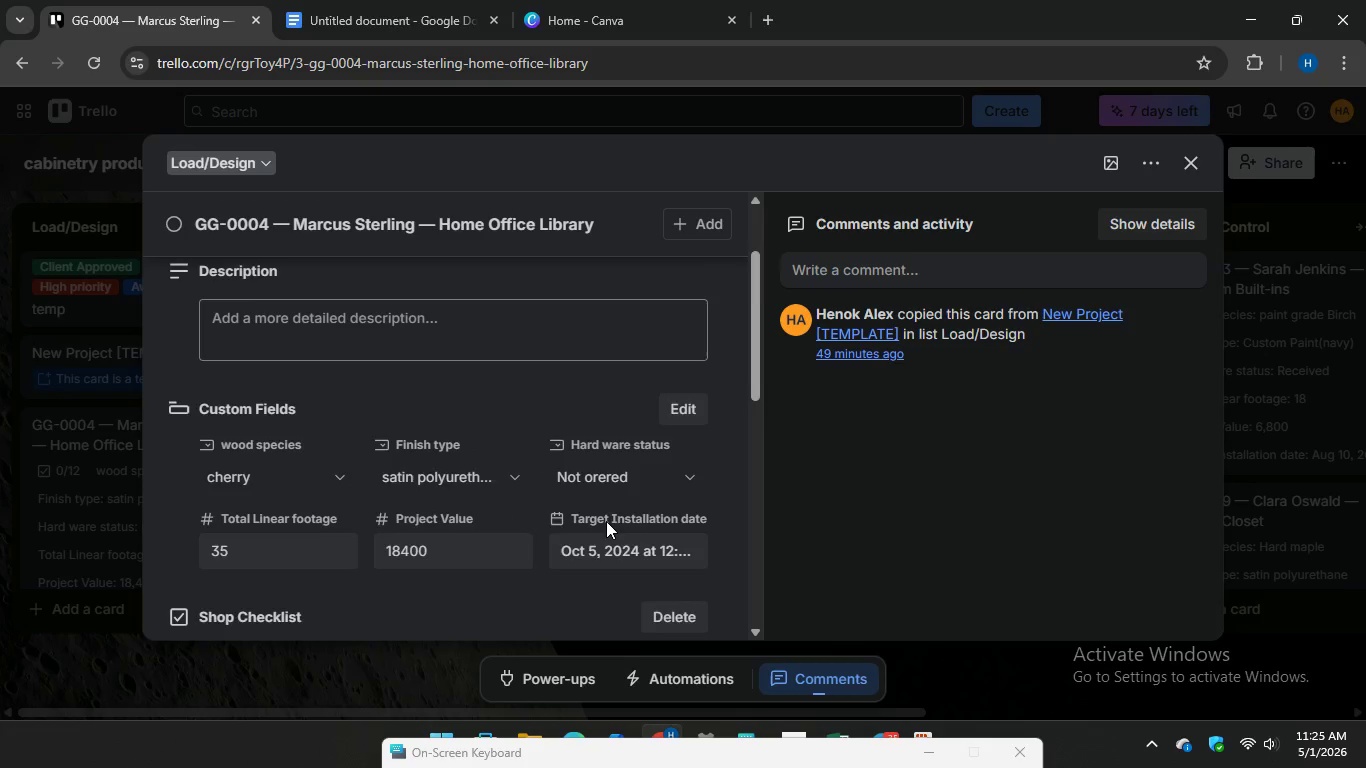 
scroll: coordinate [606, 521], scroll_direction: down, amount: 2.0
 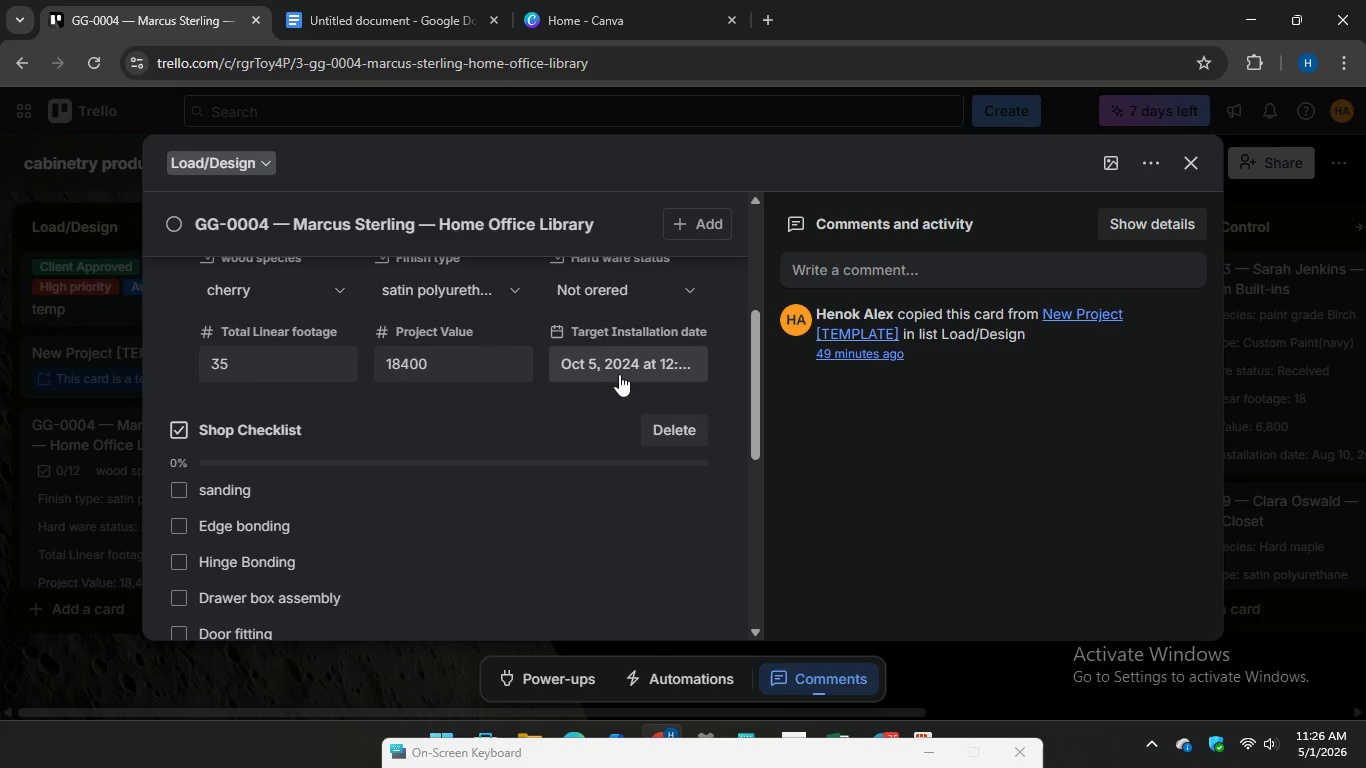 
left_click([619, 362])
 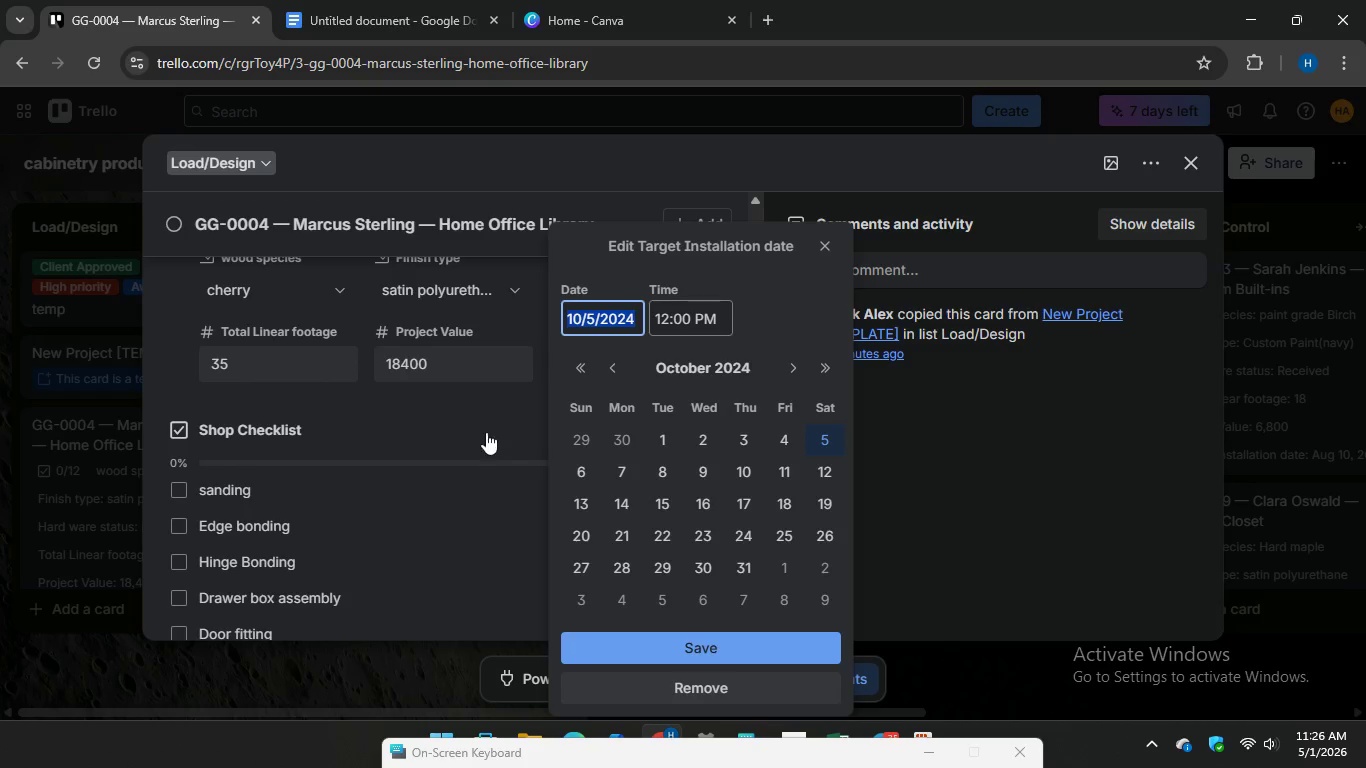 
left_click([486, 429])
 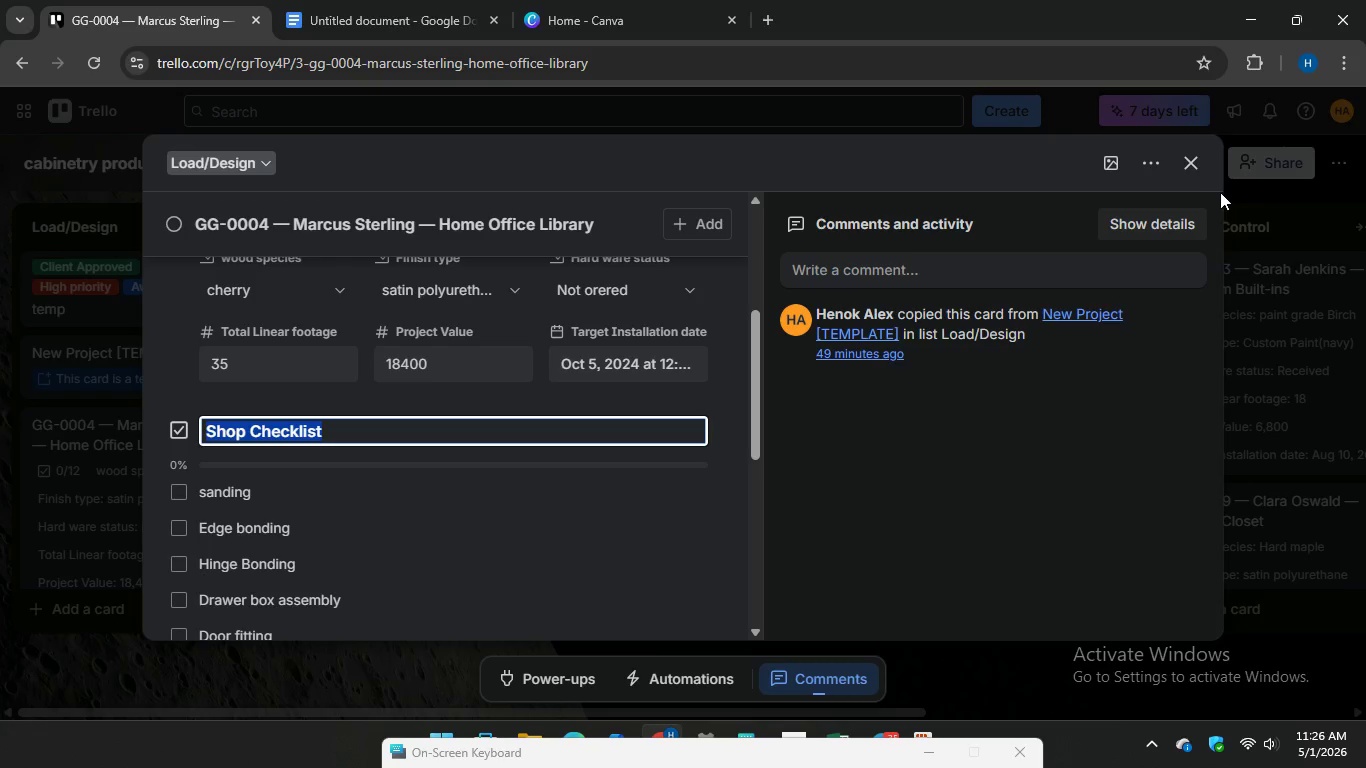 
left_click([1183, 169])
 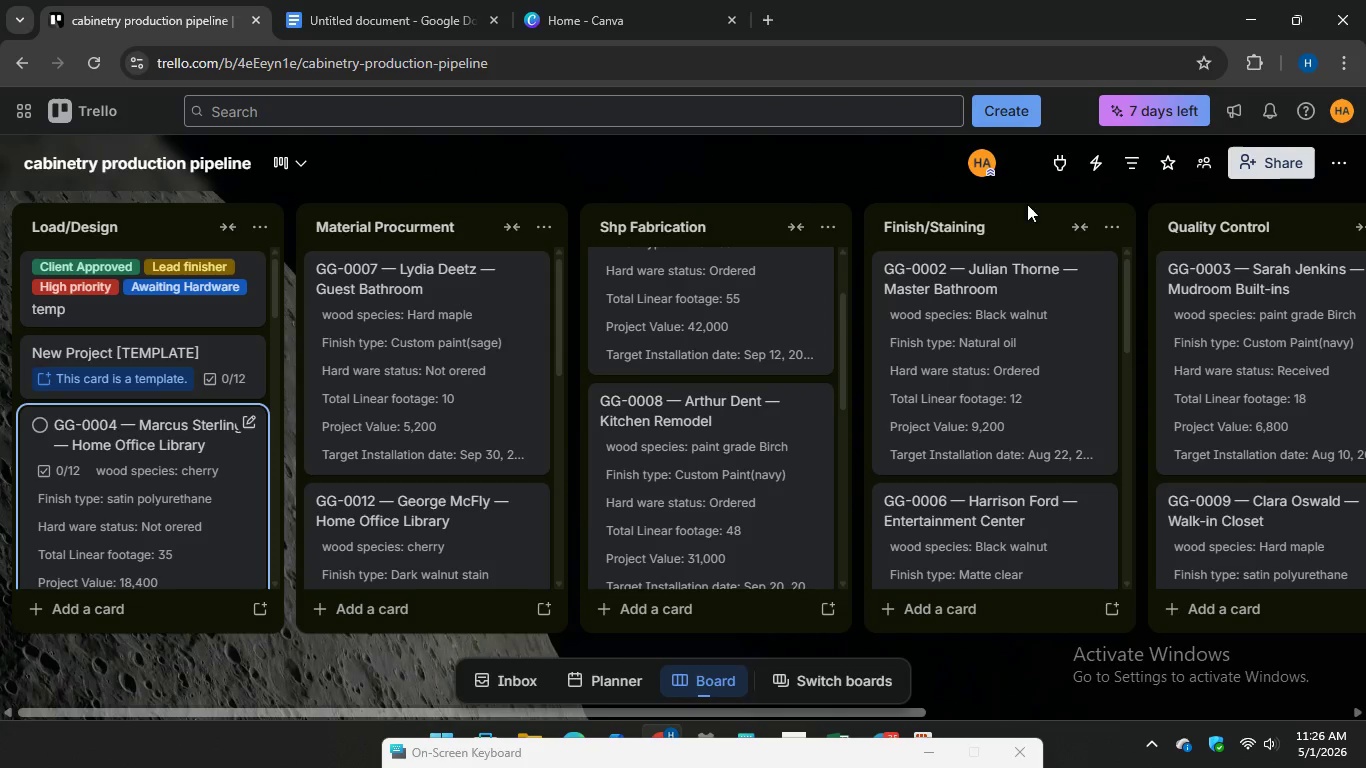 
mouse_move([1087, 174])
 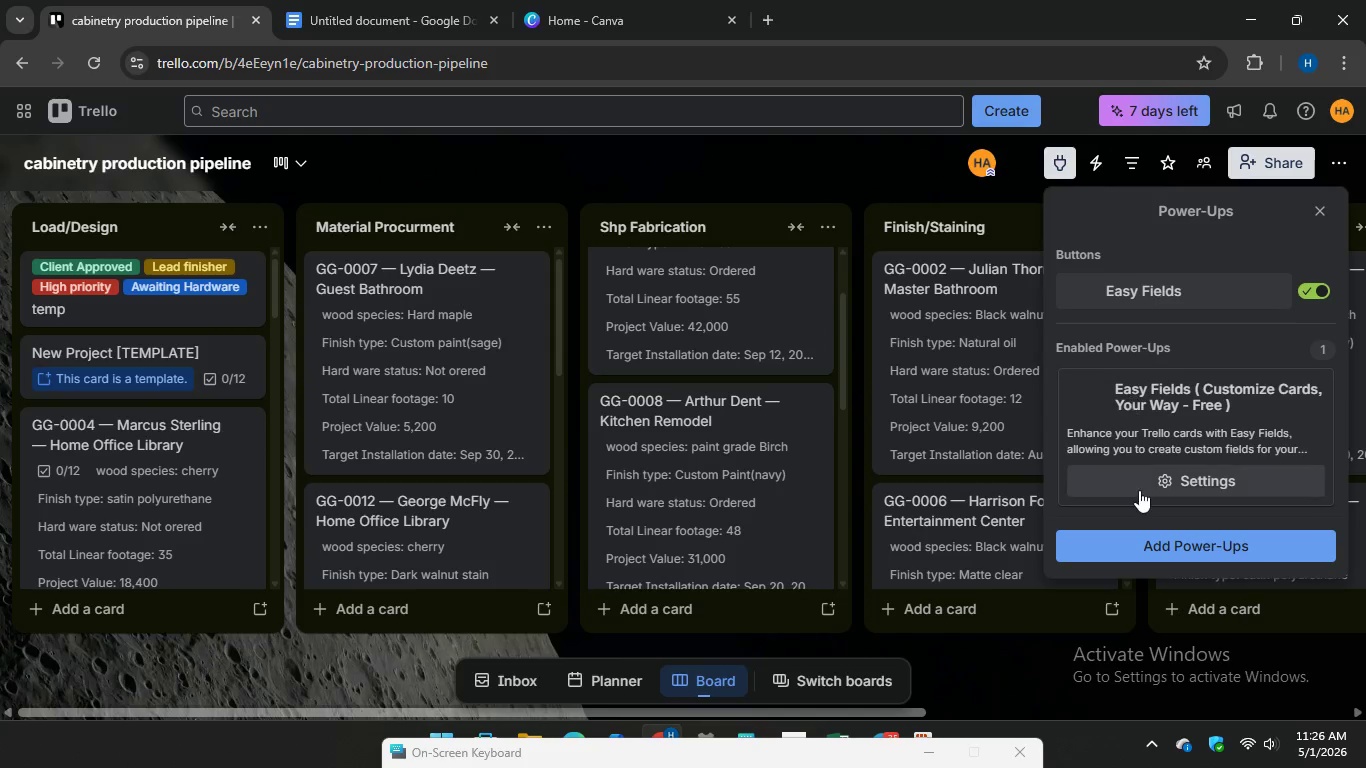 
left_click([1141, 541])
 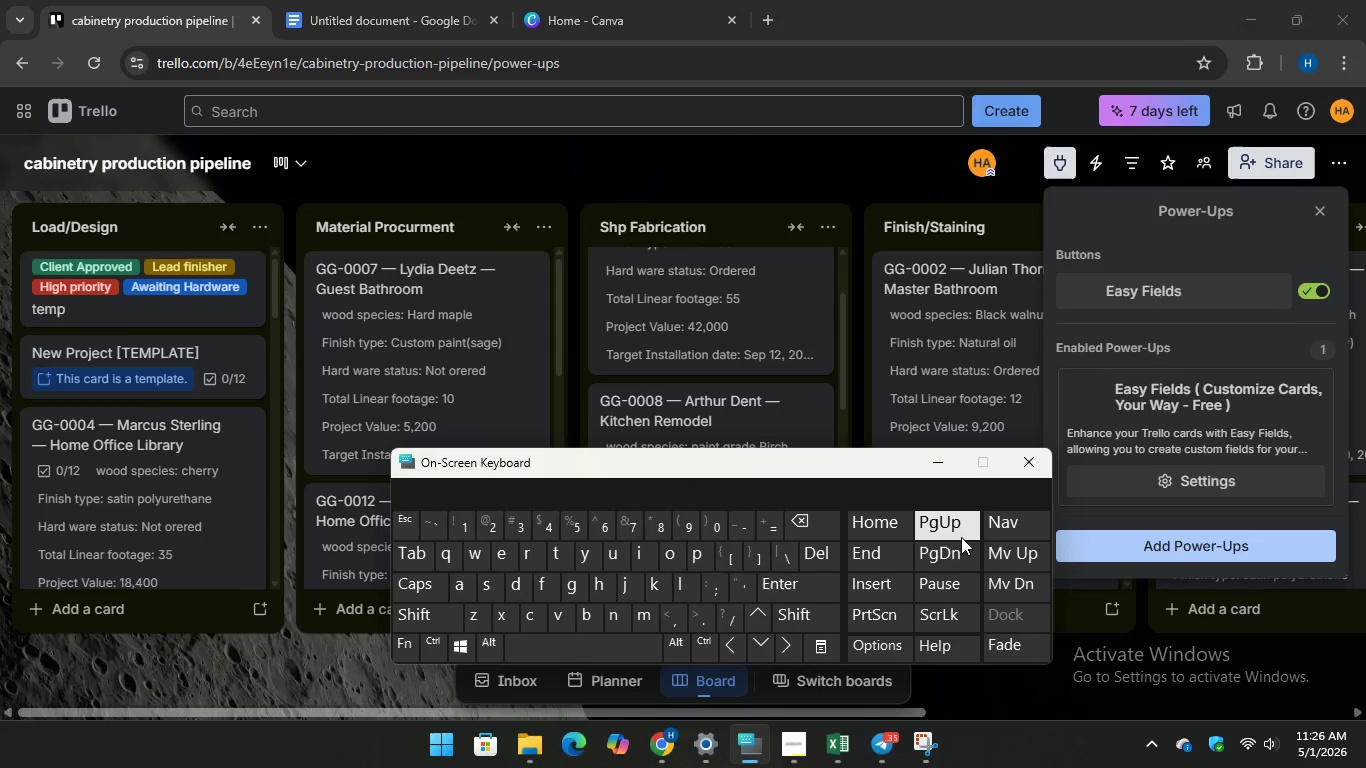 
left_click([1118, 541])
 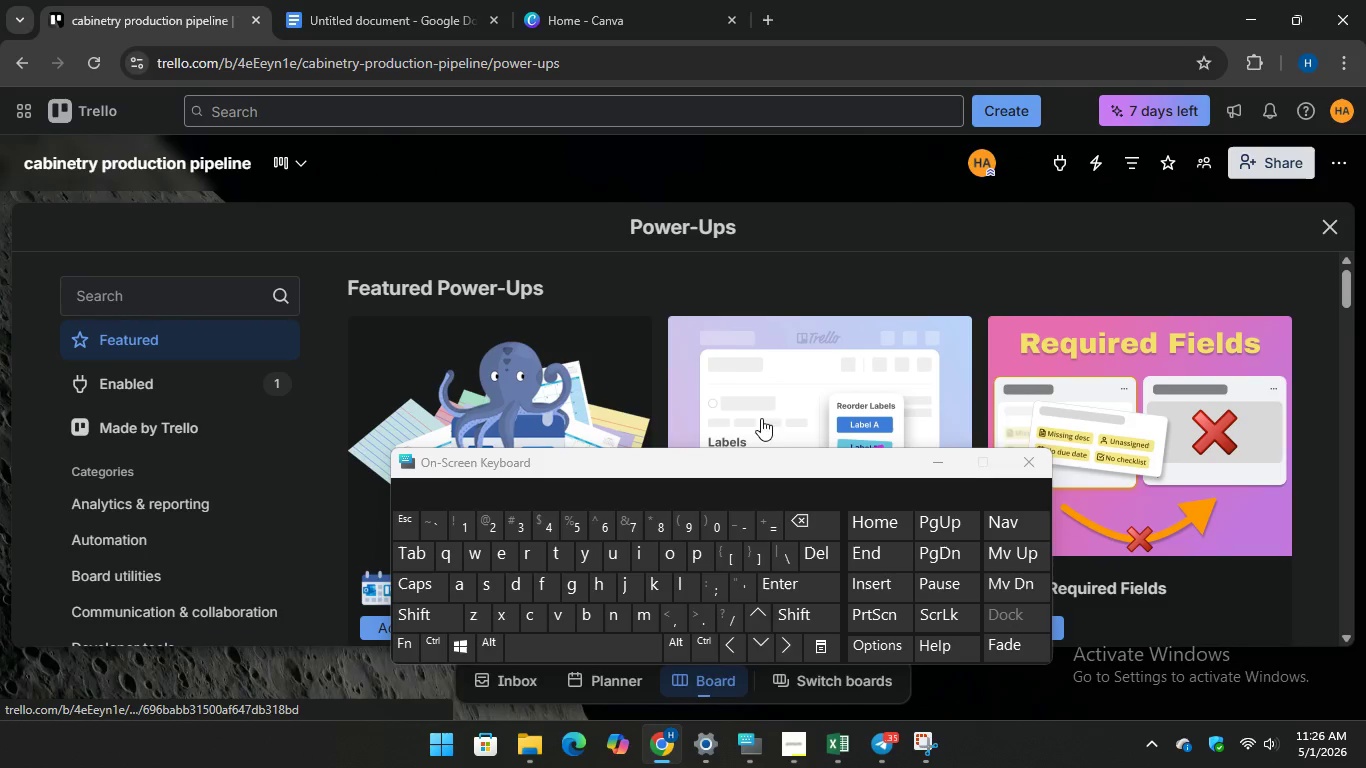 
left_click([172, 276])
 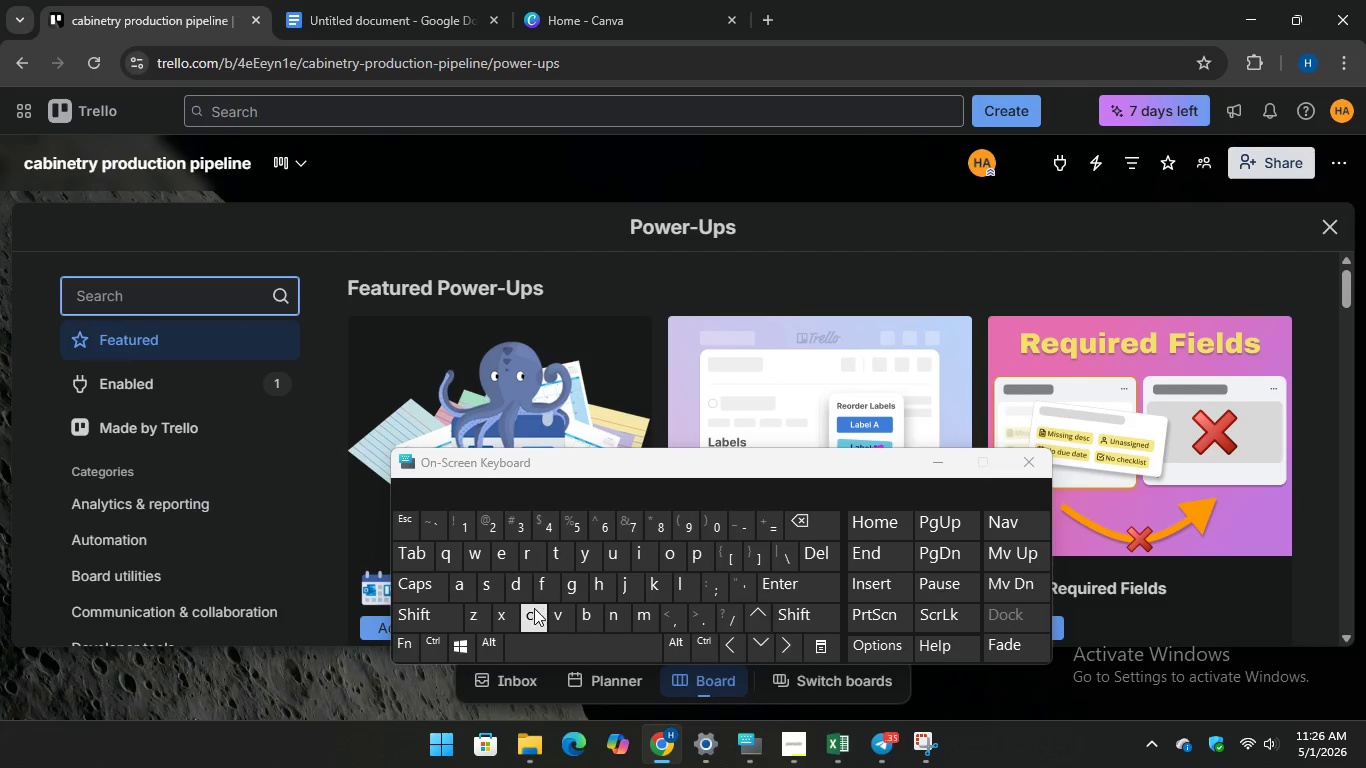 
type(calendar)
 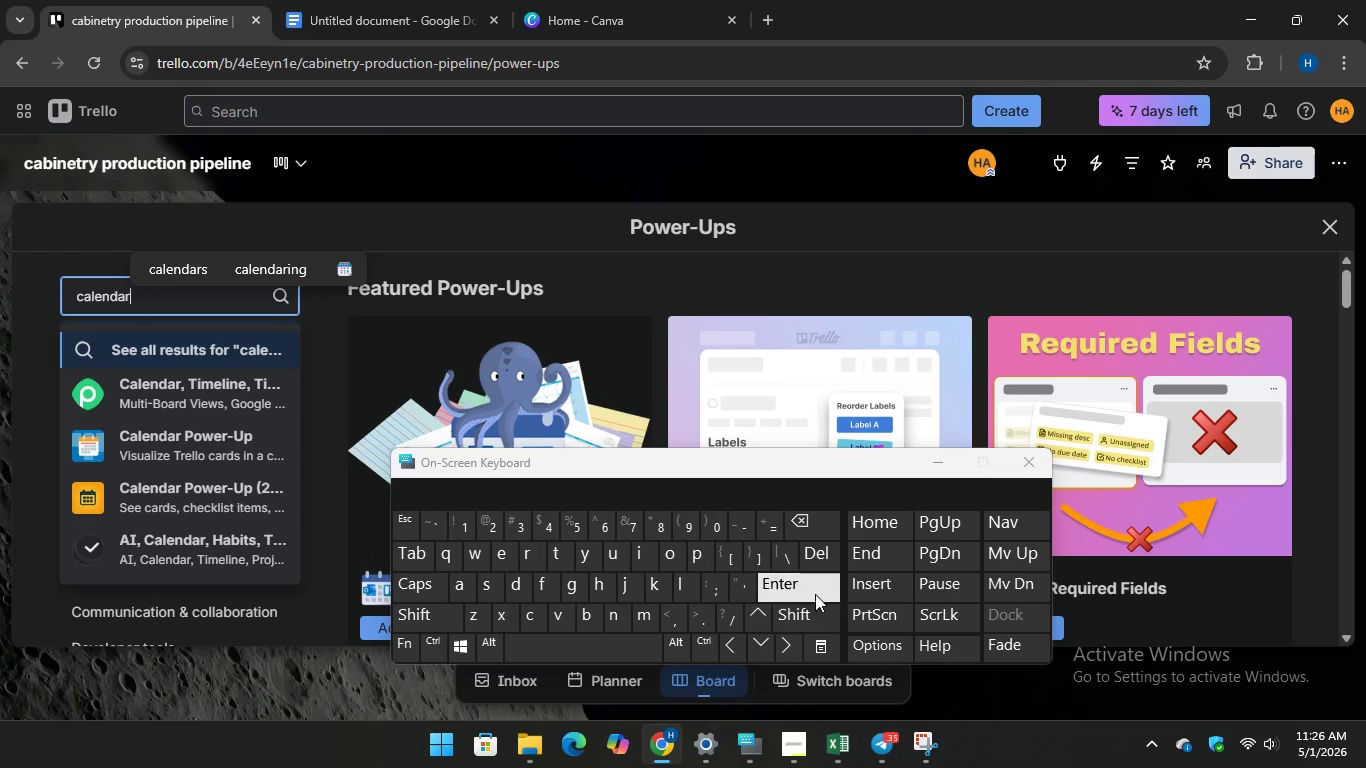 
key(Enter)
 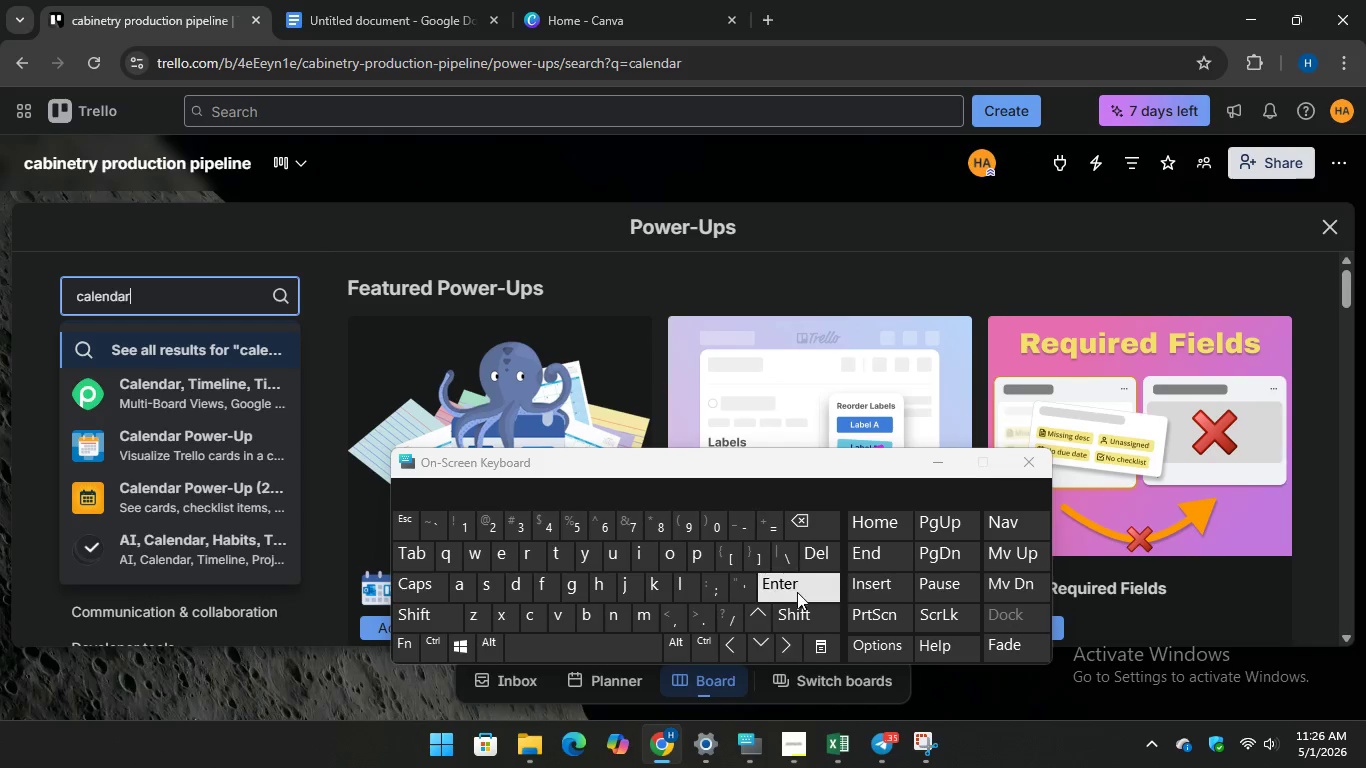 
key(Enter)
 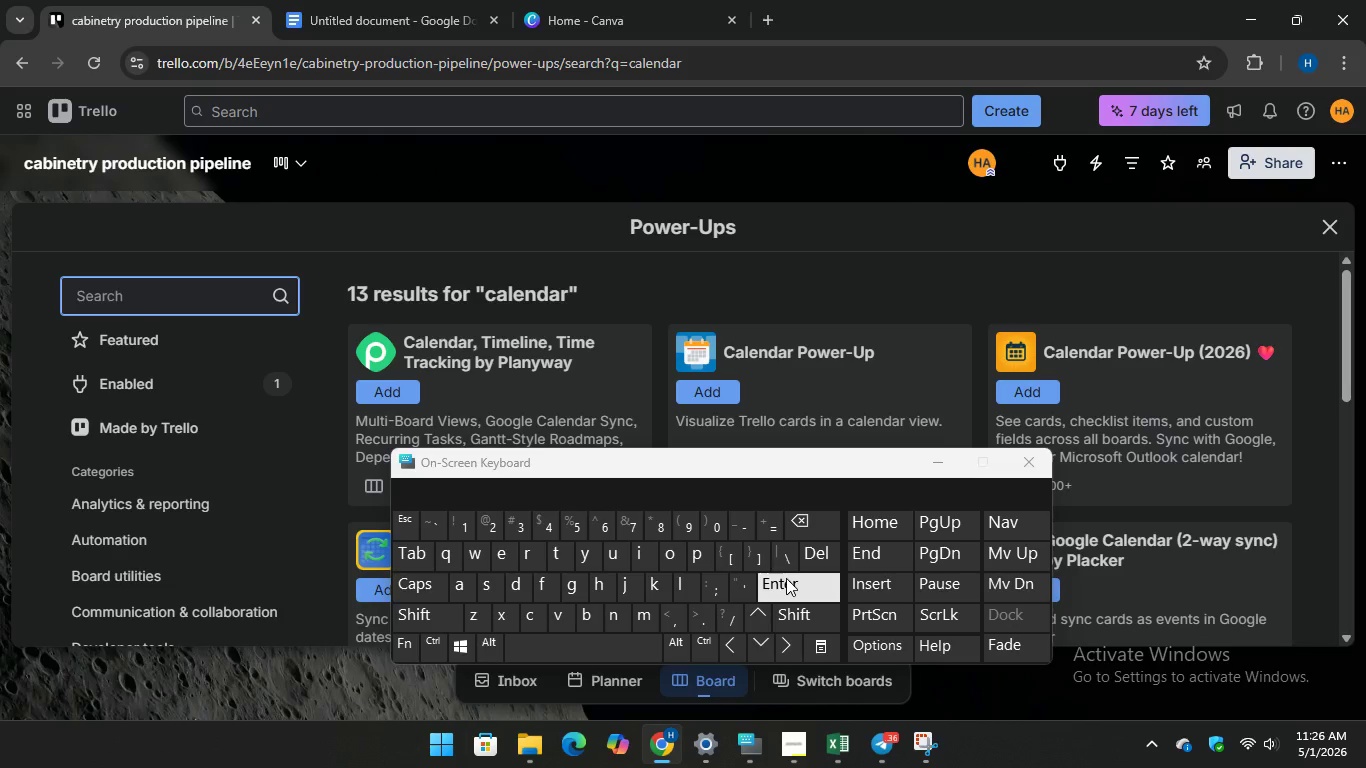 
wait(16.76)
 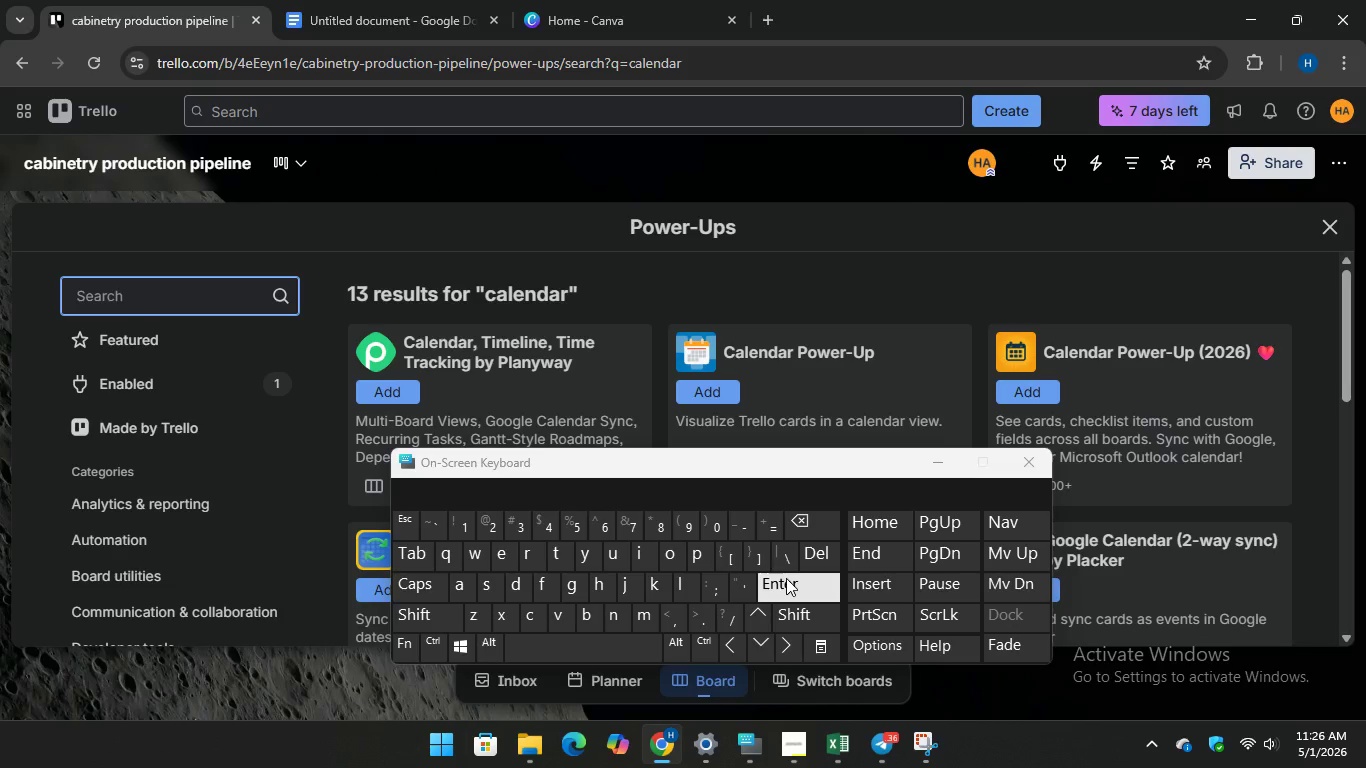 
mouse_move([621, 607])
 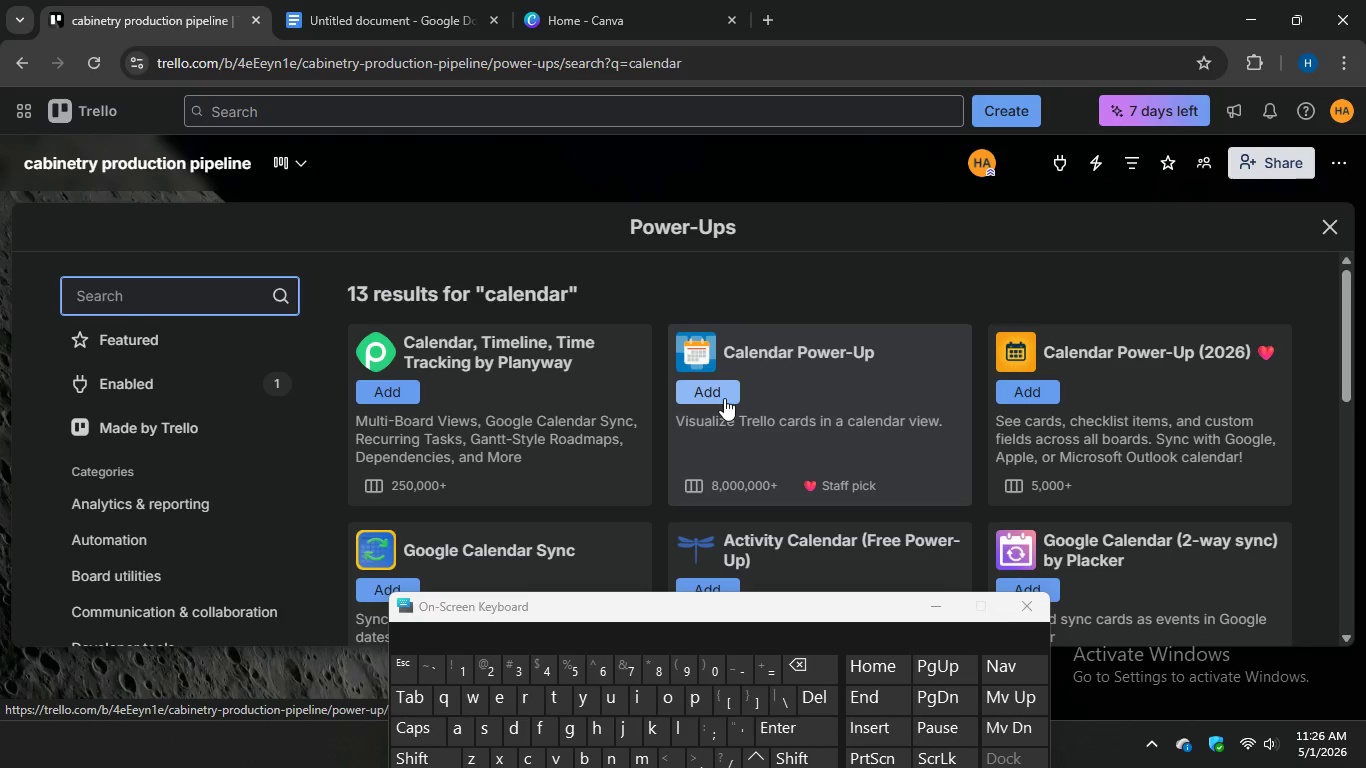 
left_click([722, 395])
 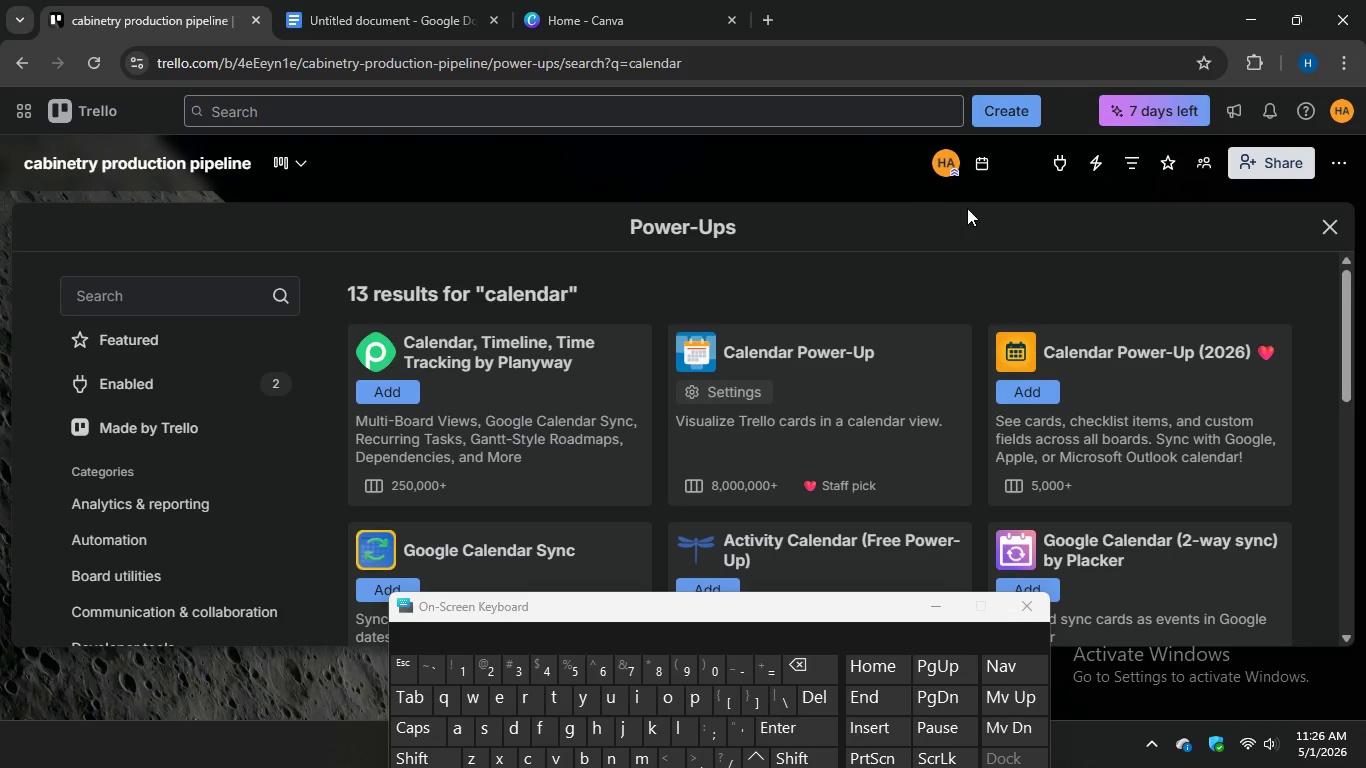 
scroll: coordinate [894, 418], scroll_direction: down, amount: 1.0
 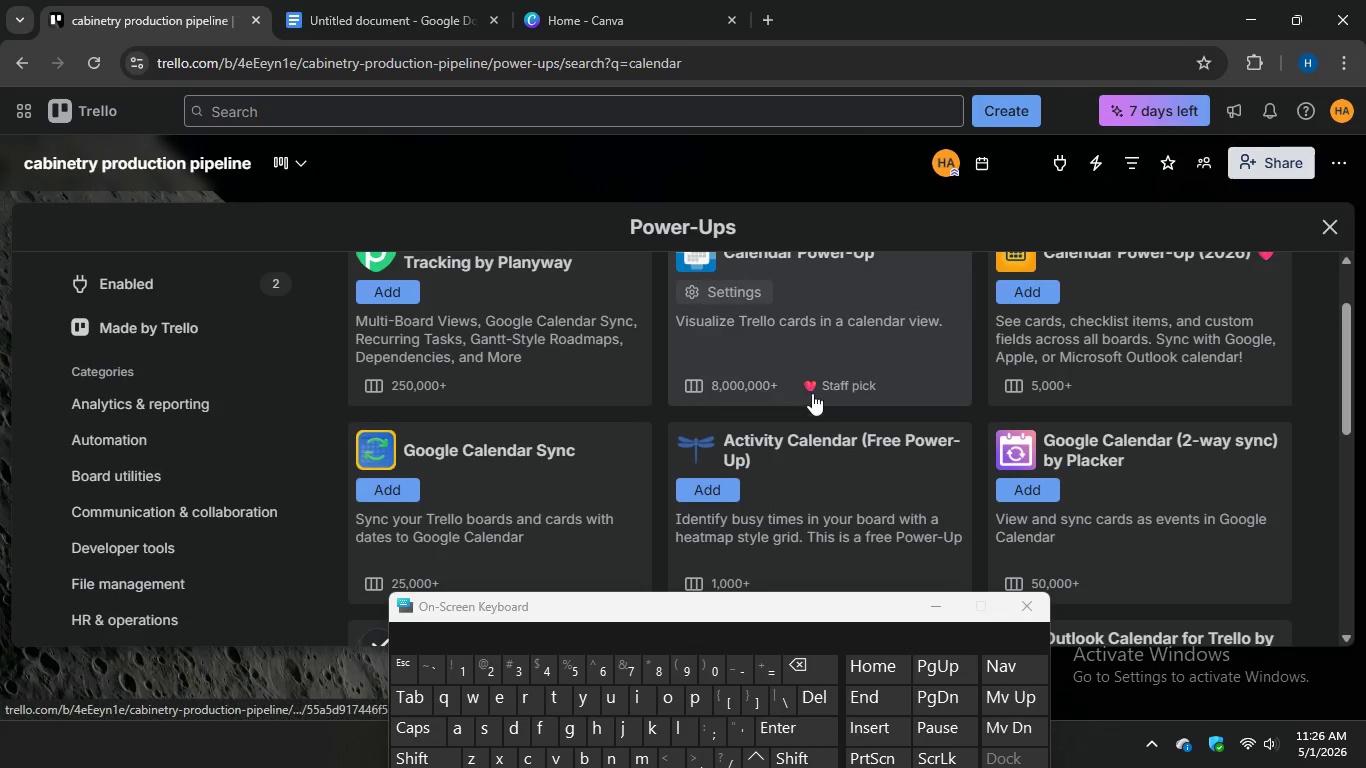 
scroll: coordinate [812, 393], scroll_direction: up, amount: 1.0
 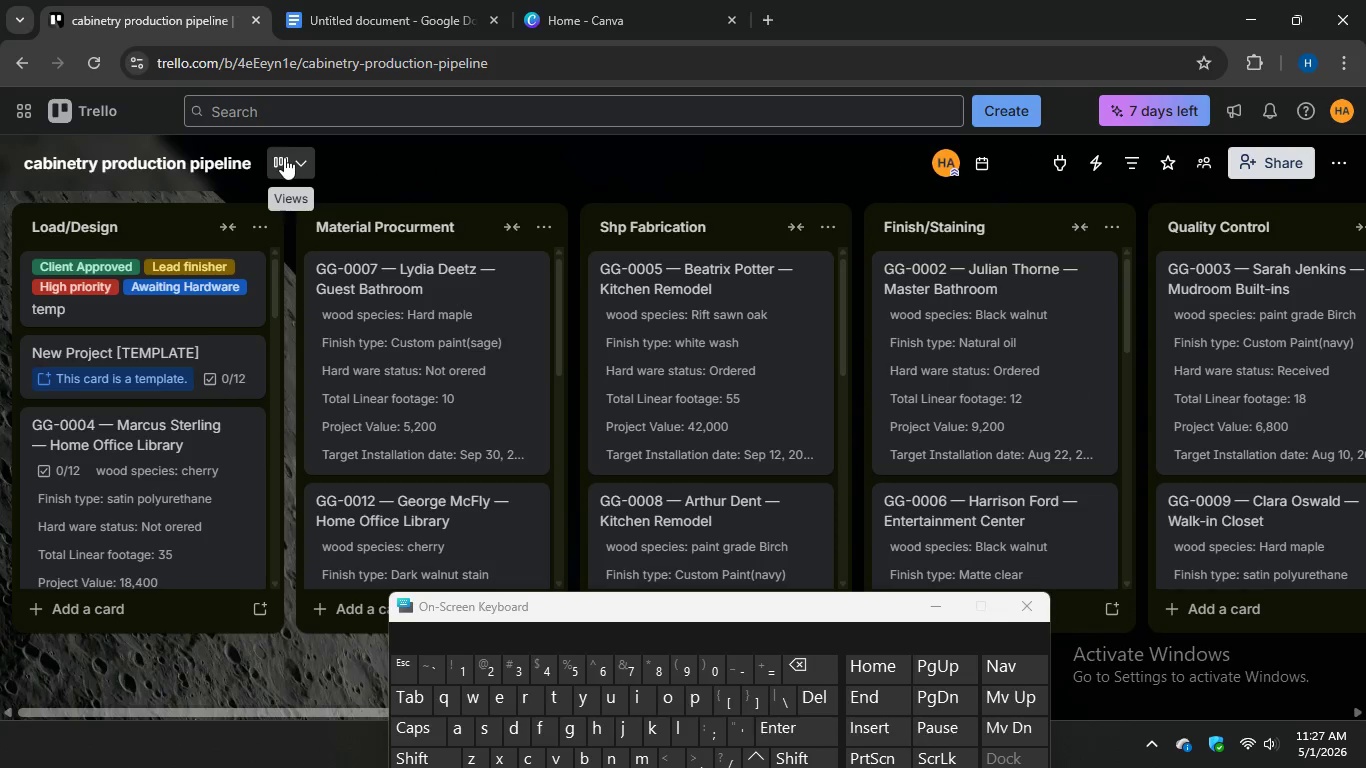 
left_click([284, 157])
 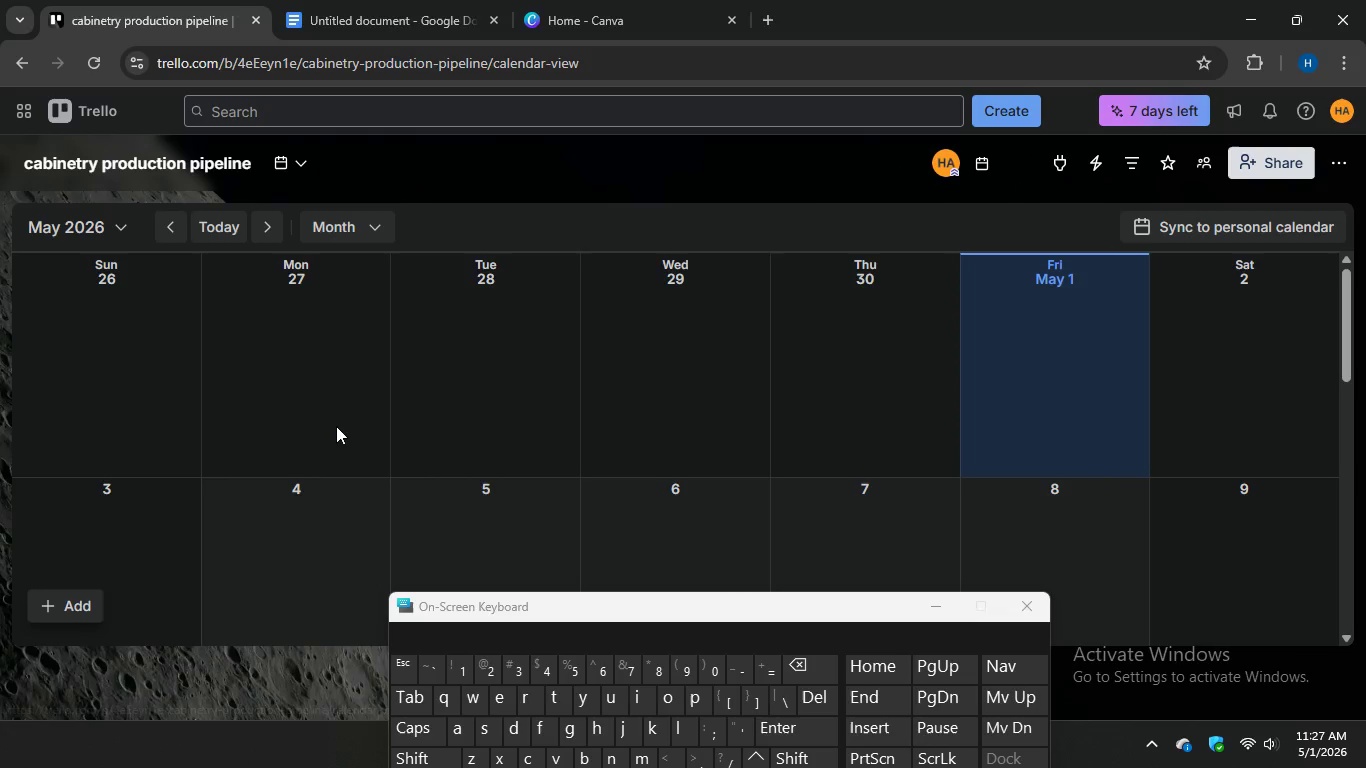 
scroll: coordinate [285, 331], scroll_direction: up, amount: 3.0
 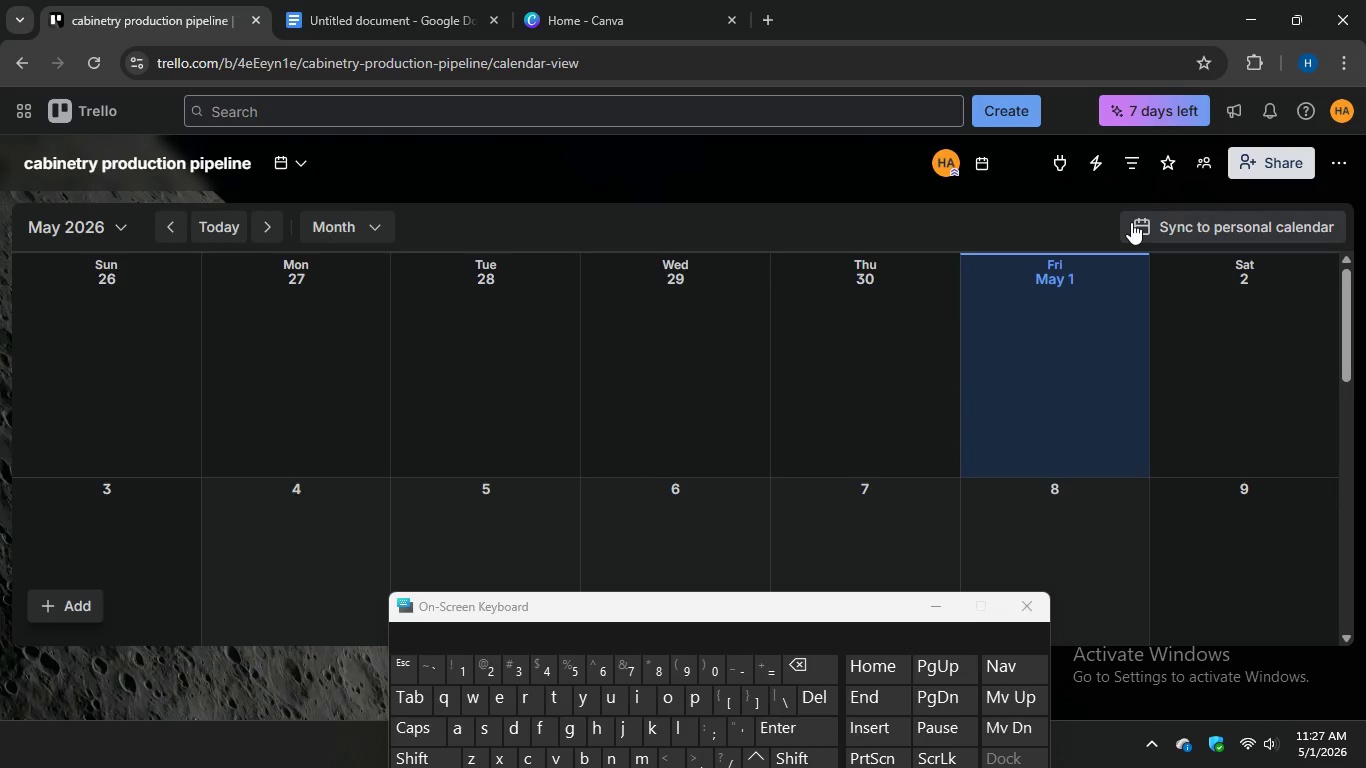 
wait(7.29)
 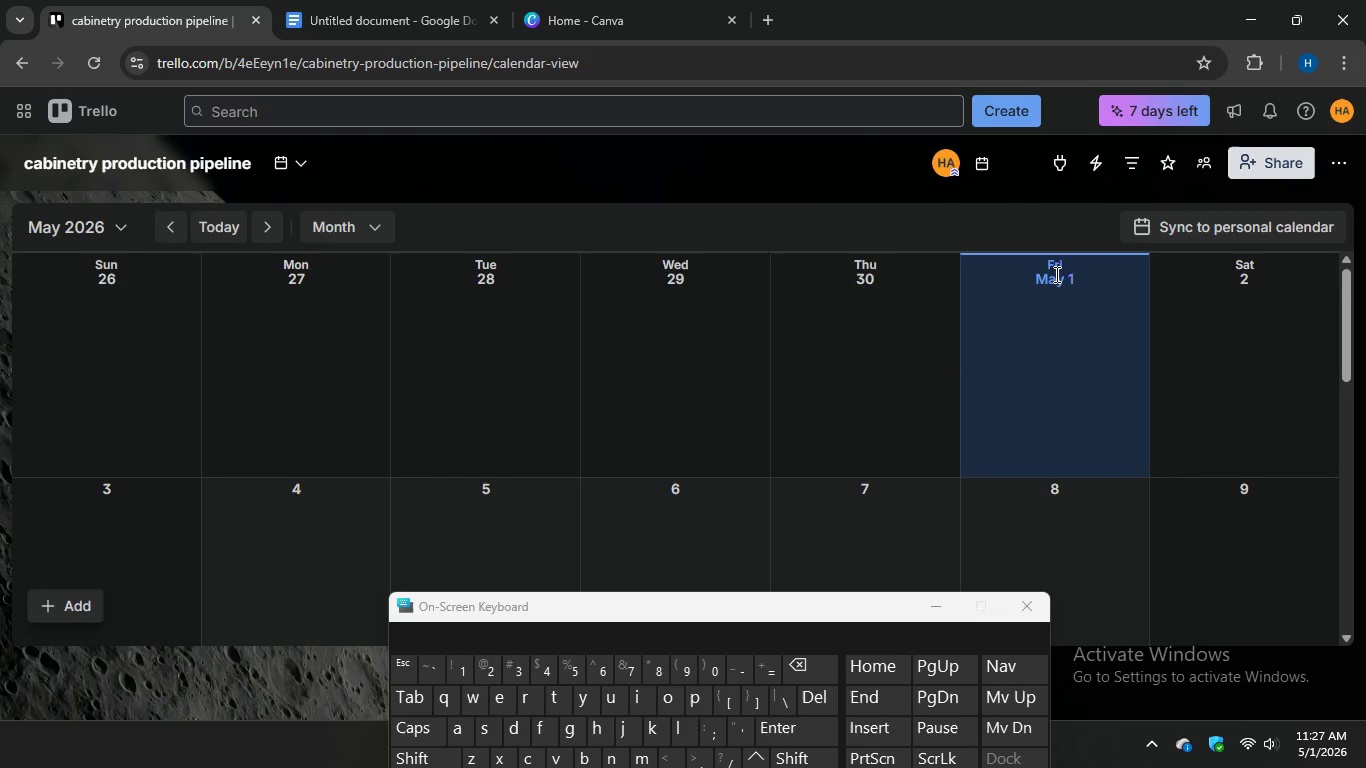 
left_click([1062, 232])
 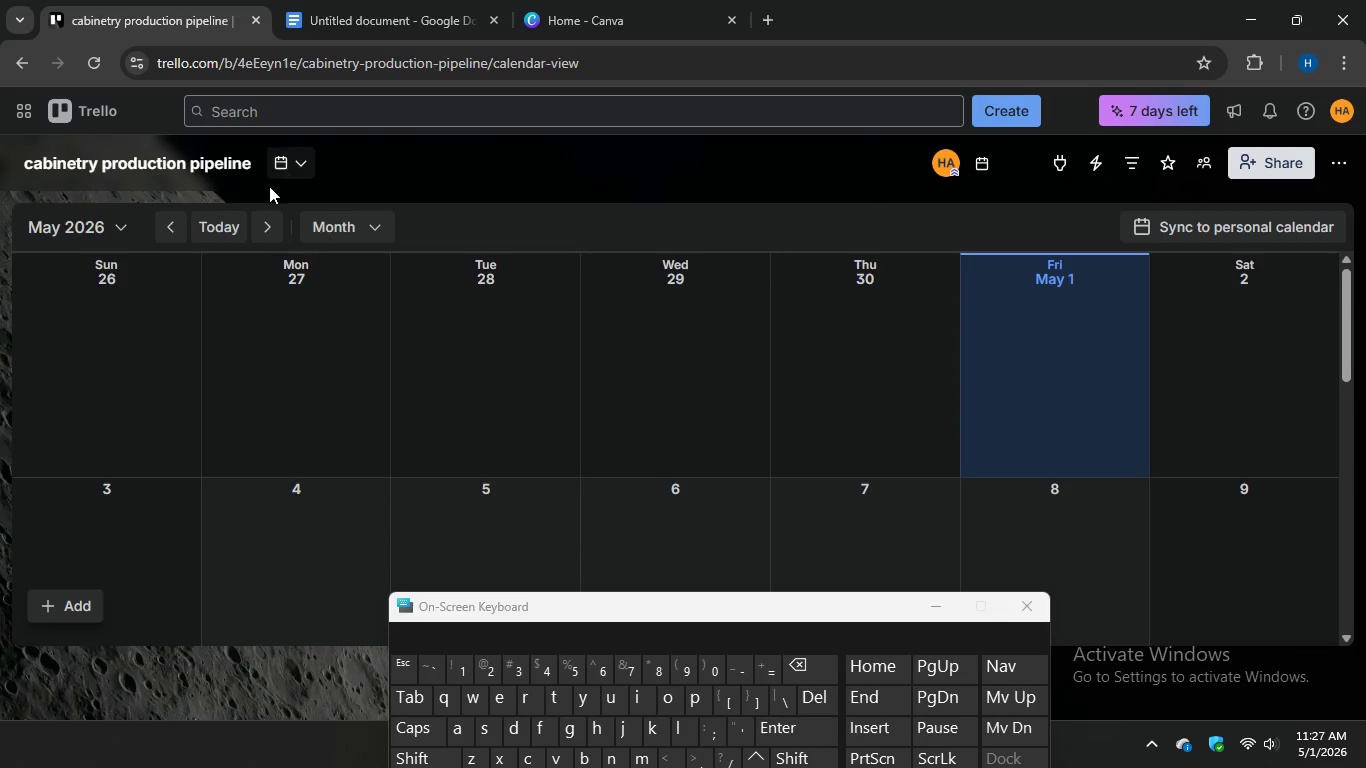 
left_click([124, 225])
 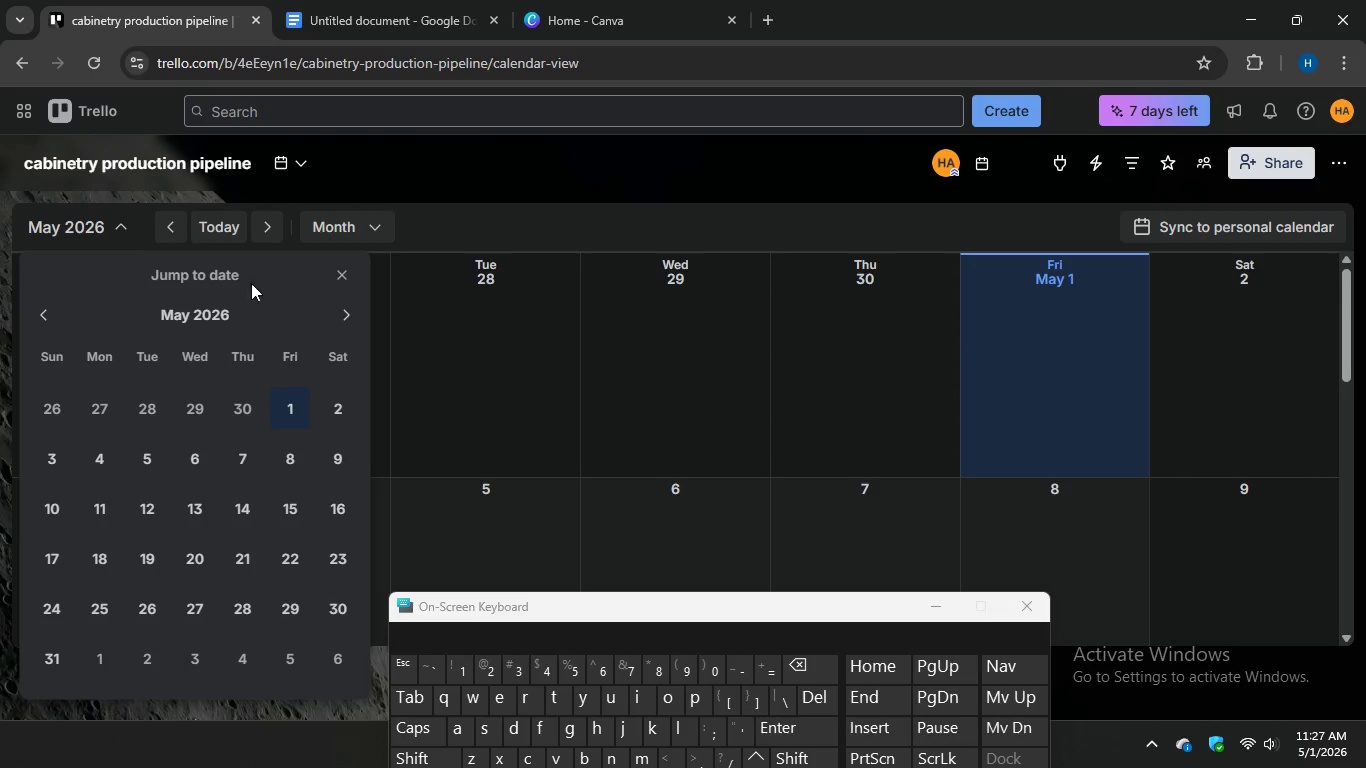 
left_click([242, 279])
 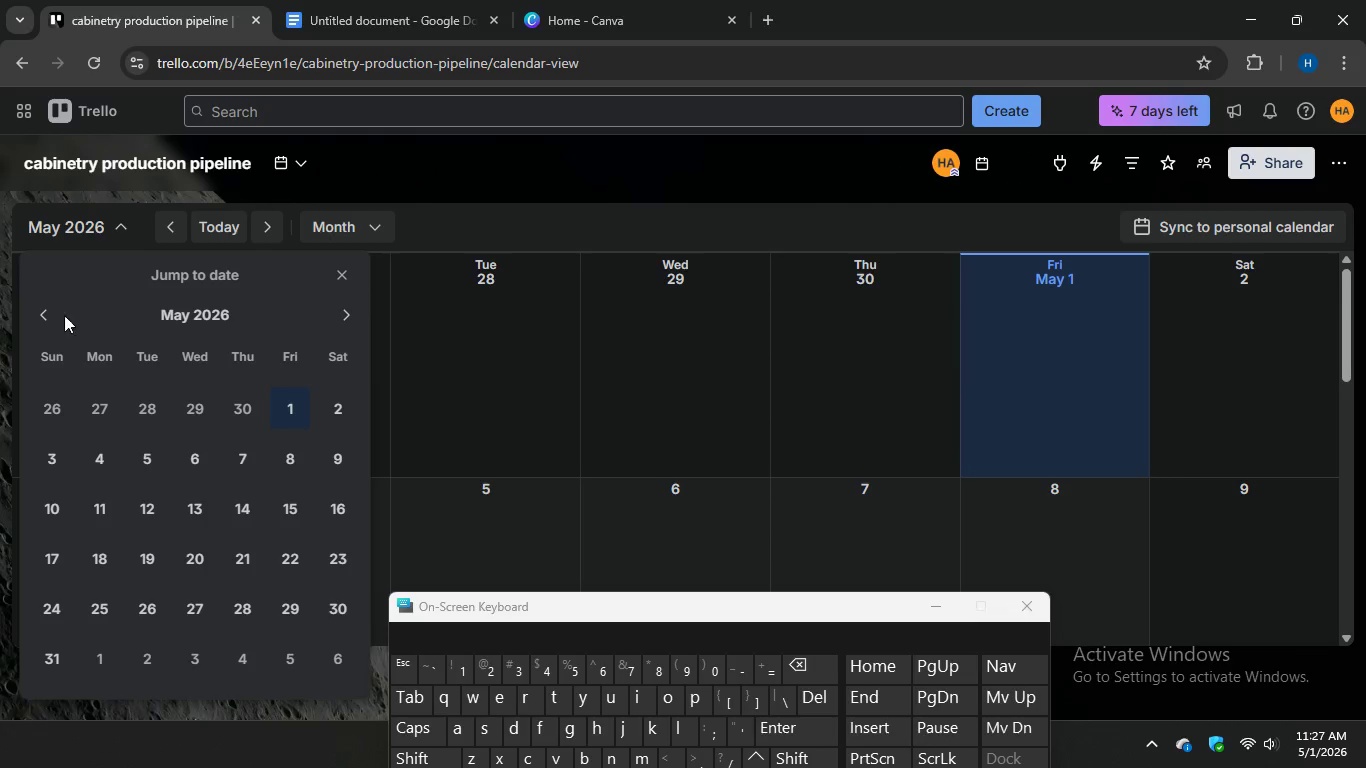 
left_click([45, 317])
 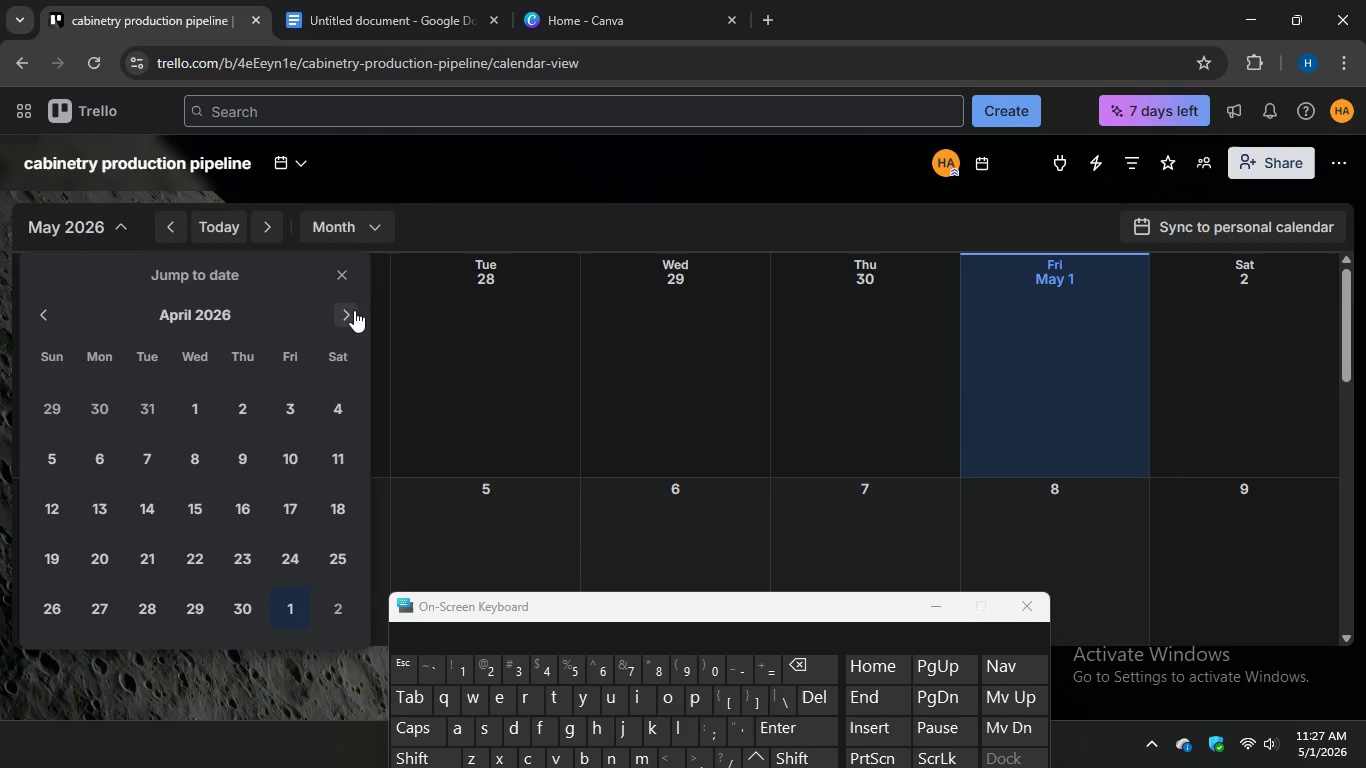 
left_click([343, 313])
 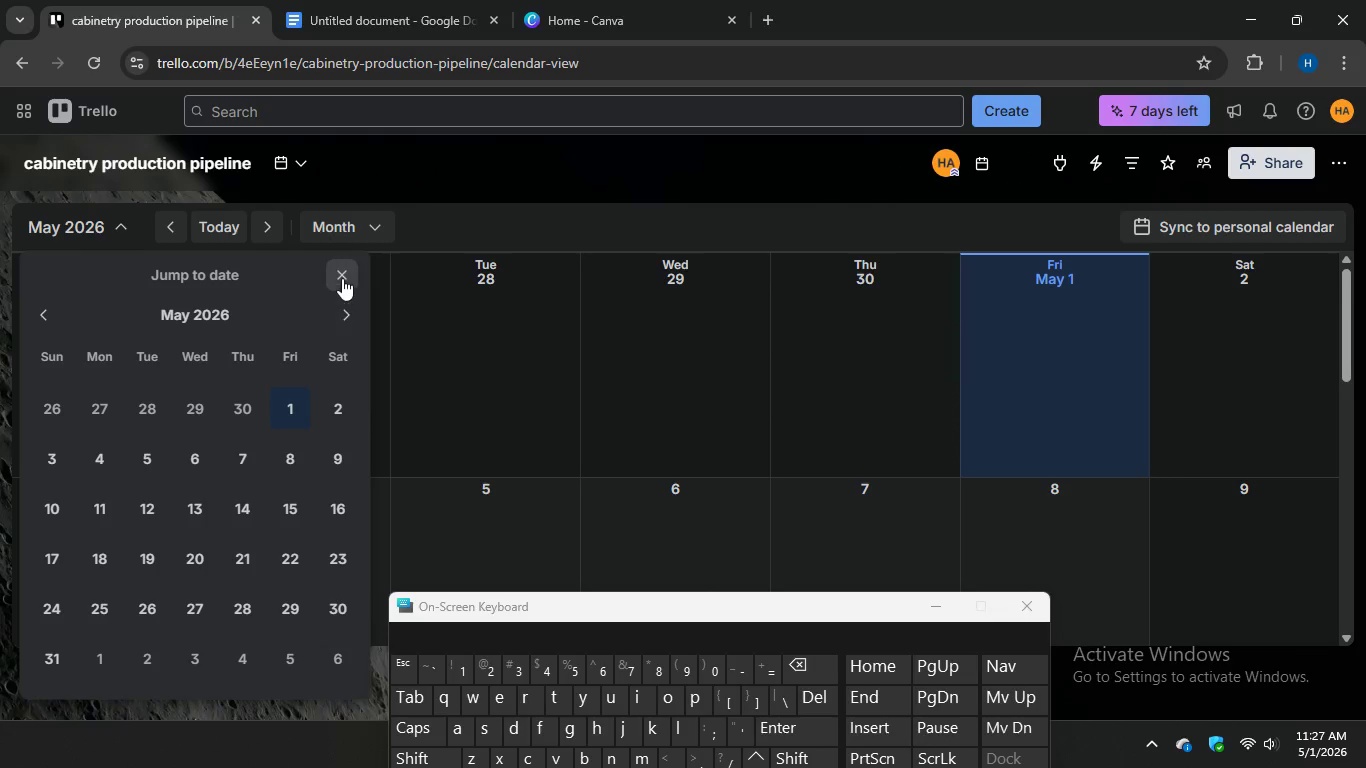 
left_click([342, 274])
 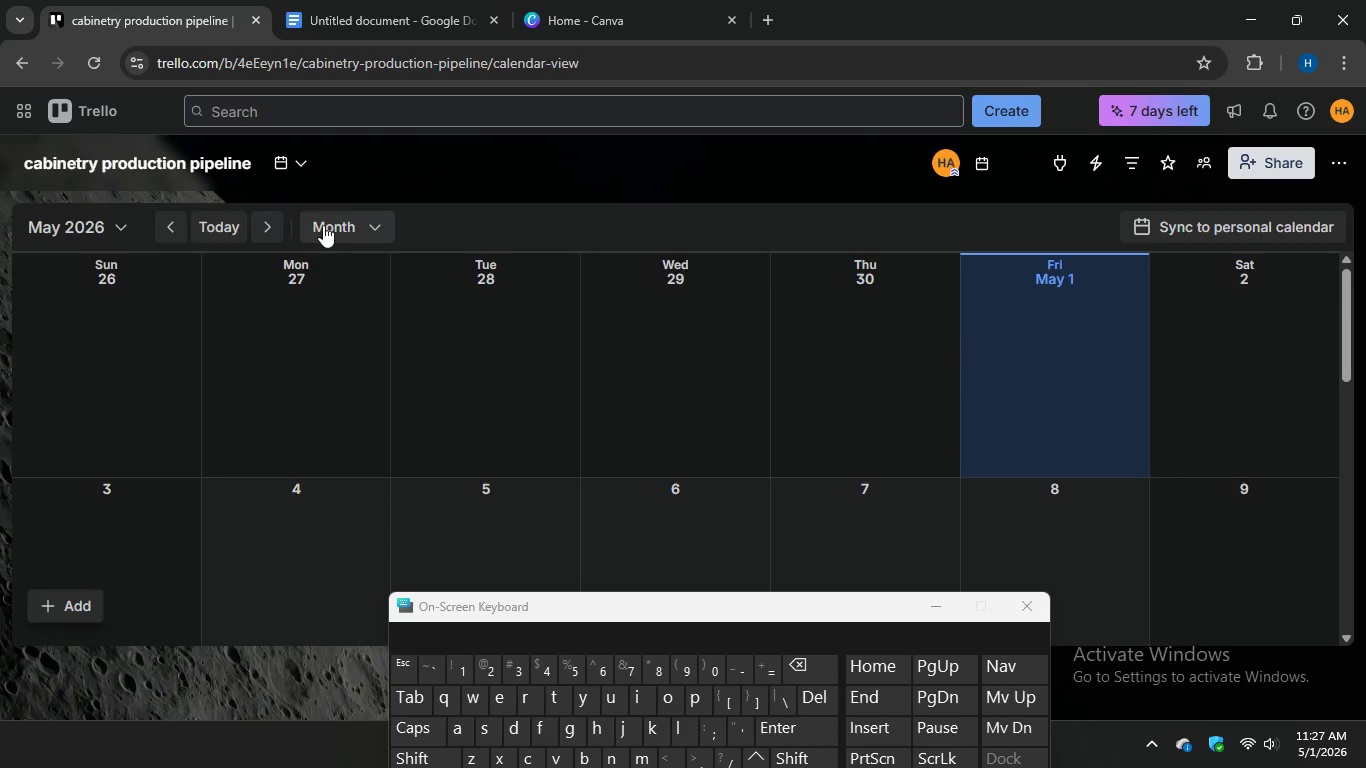 
left_click([325, 225])
 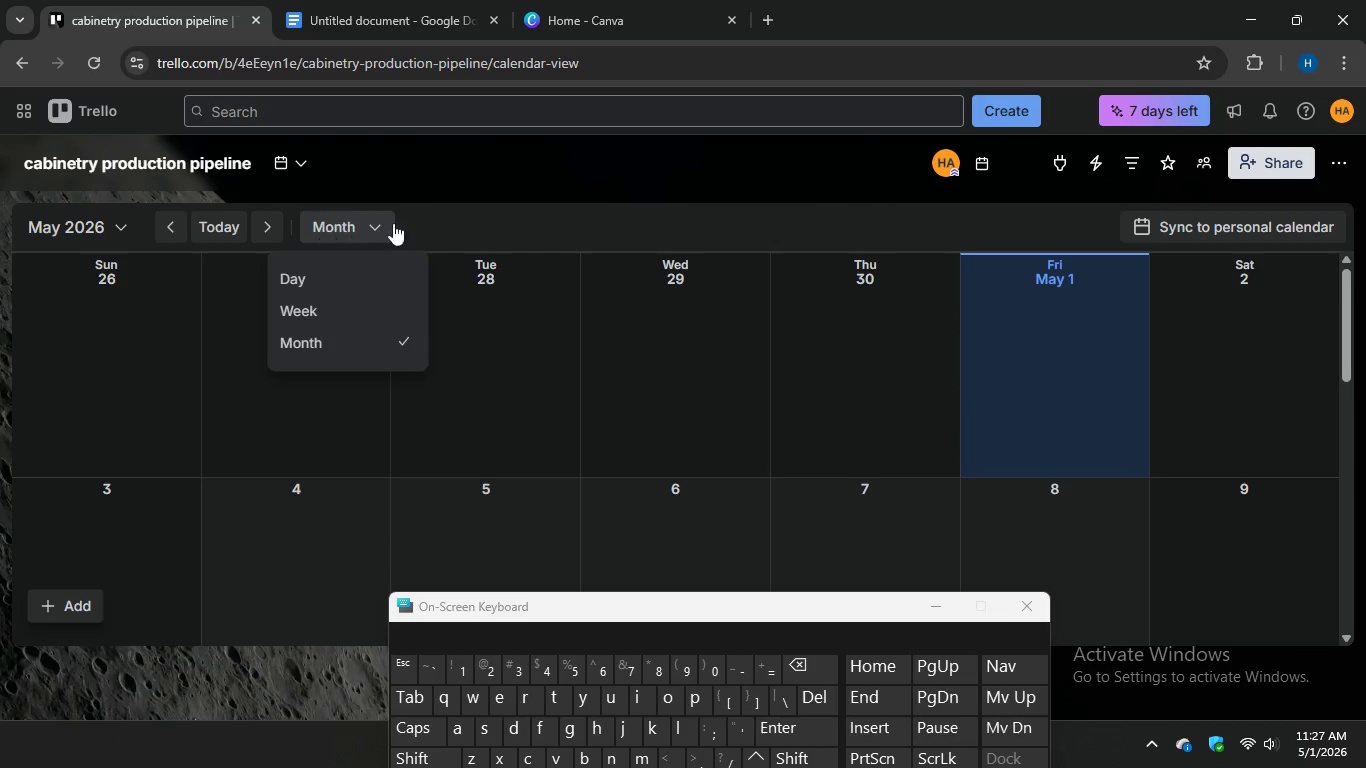 
left_click([453, 224])
 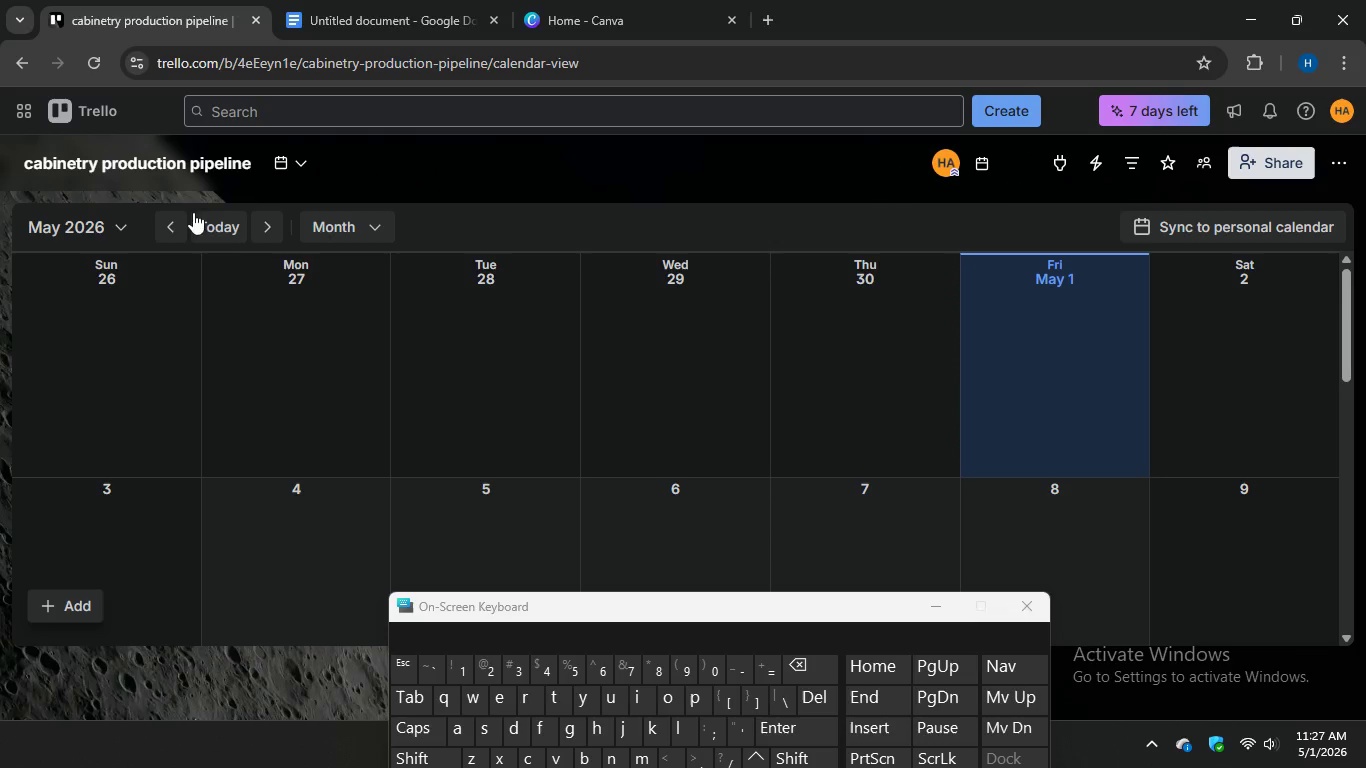 
left_click([213, 228])
 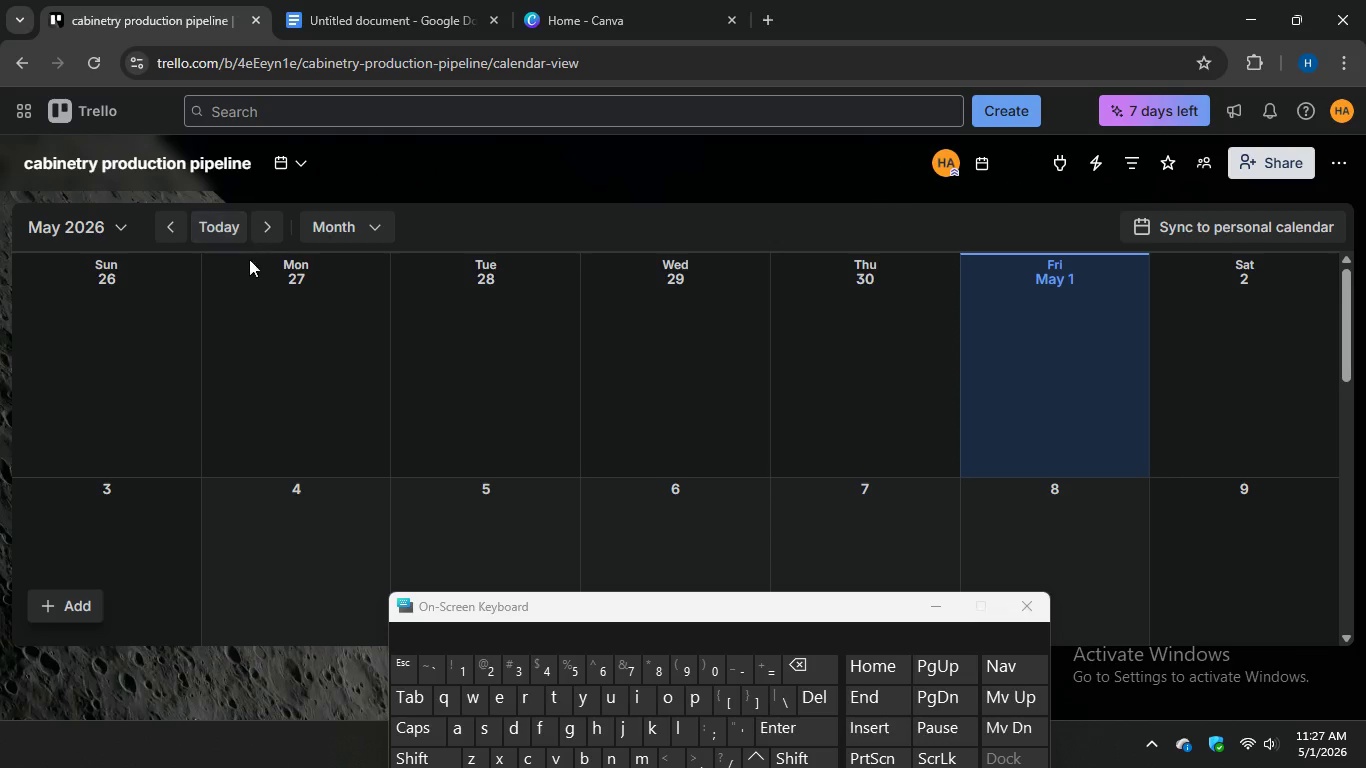 
scroll: coordinate [277, 278], scroll_direction: up, amount: 3.0
 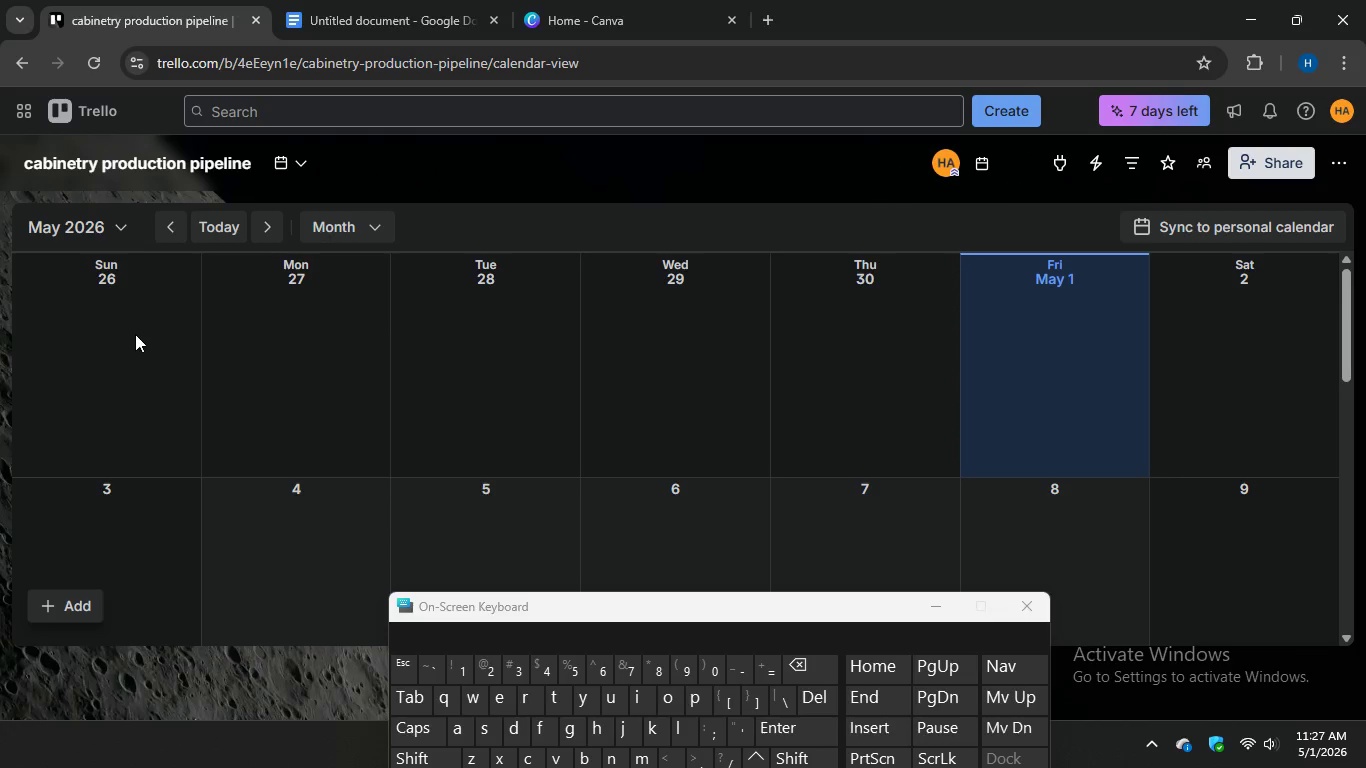 
left_click([135, 334])
 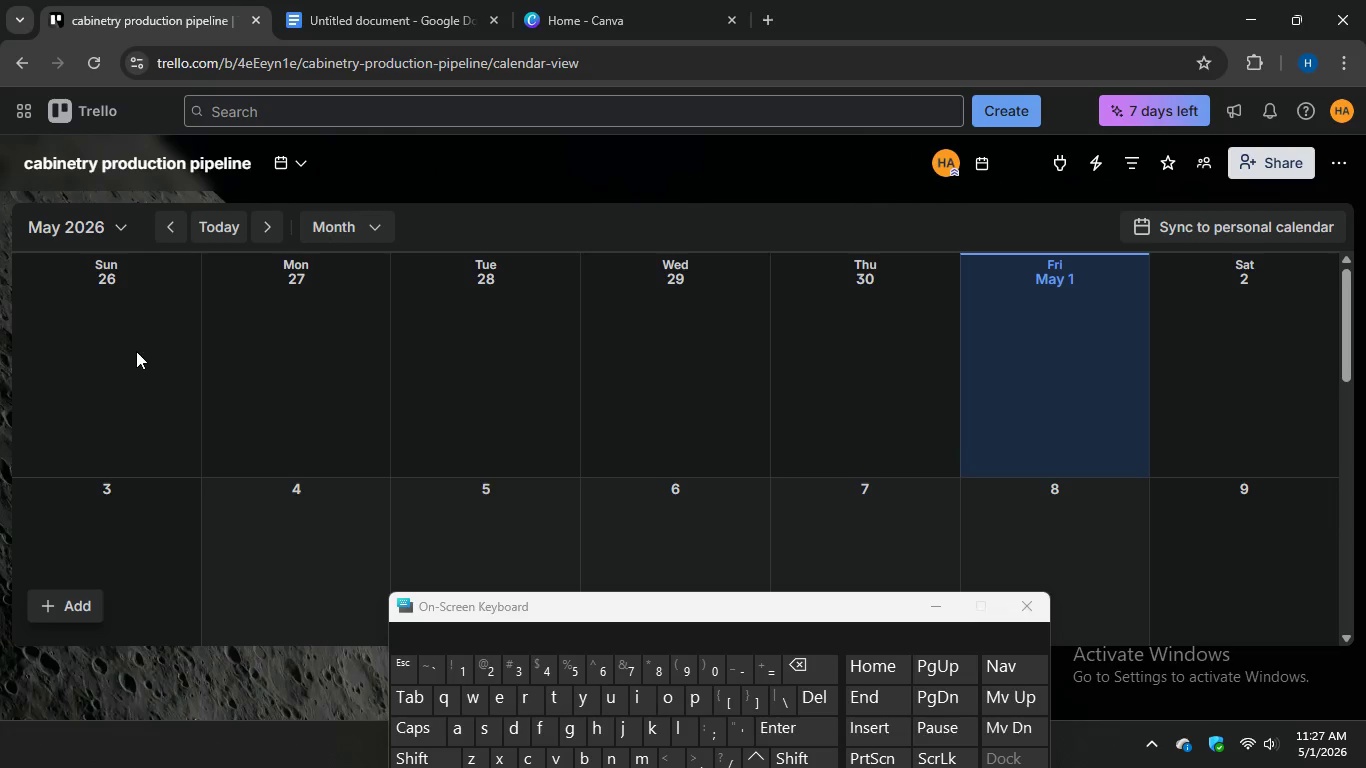 
left_click([136, 351])
 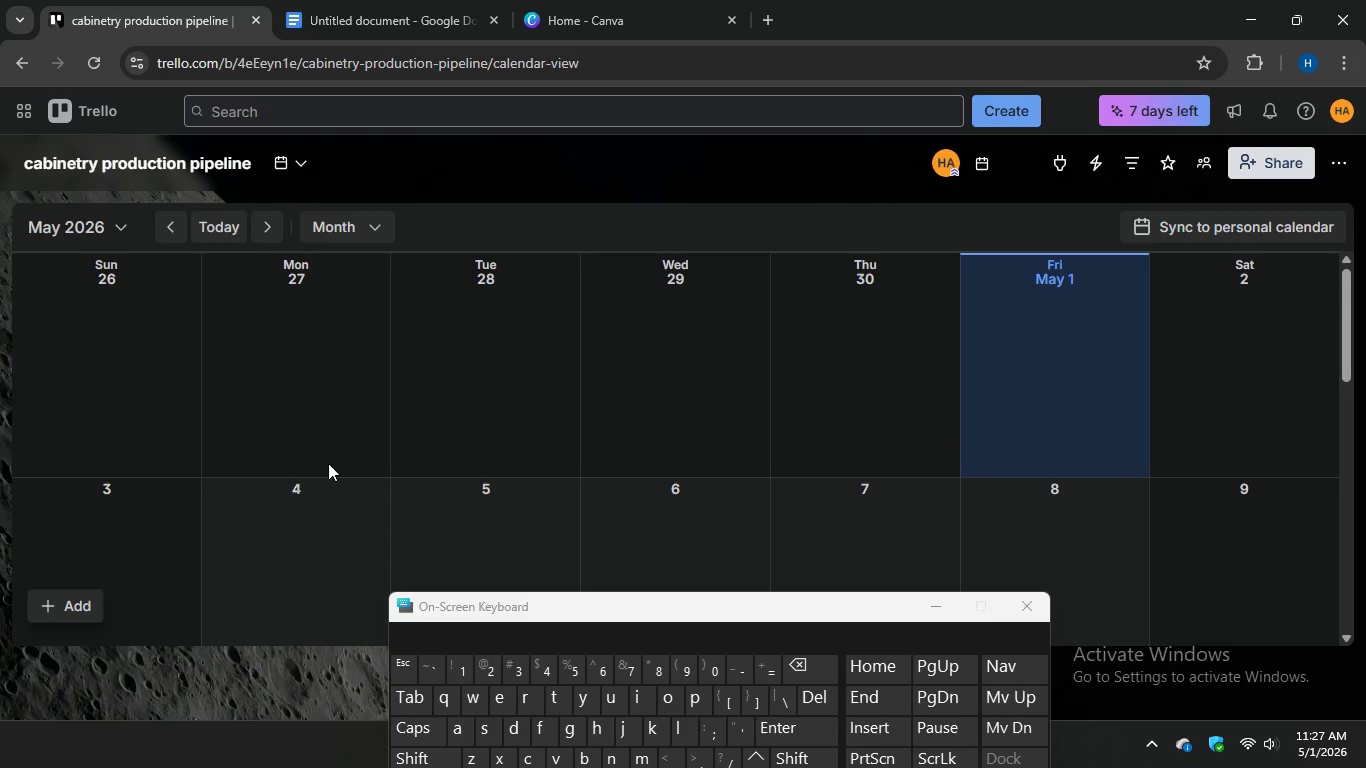 
scroll: coordinate [341, 446], scroll_direction: down, amount: 3.0
 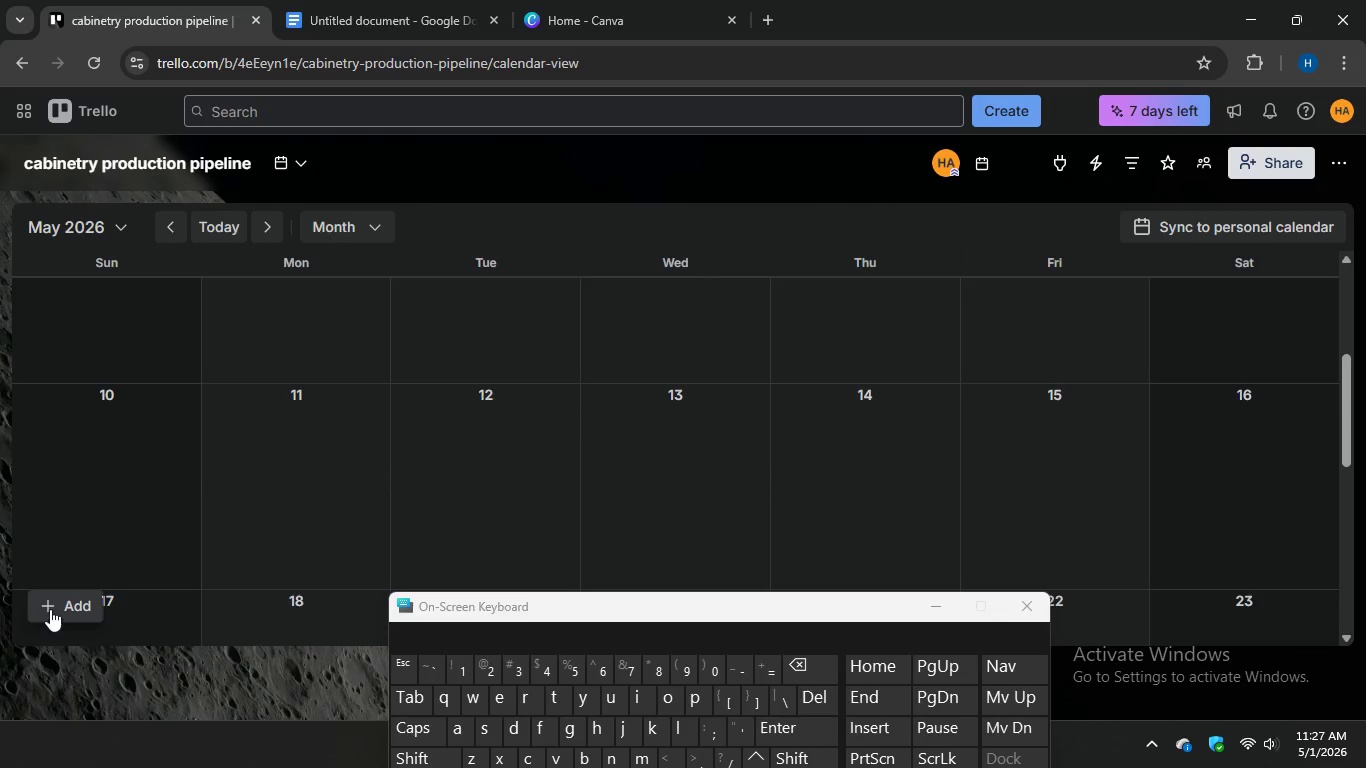 
left_click([52, 604])
 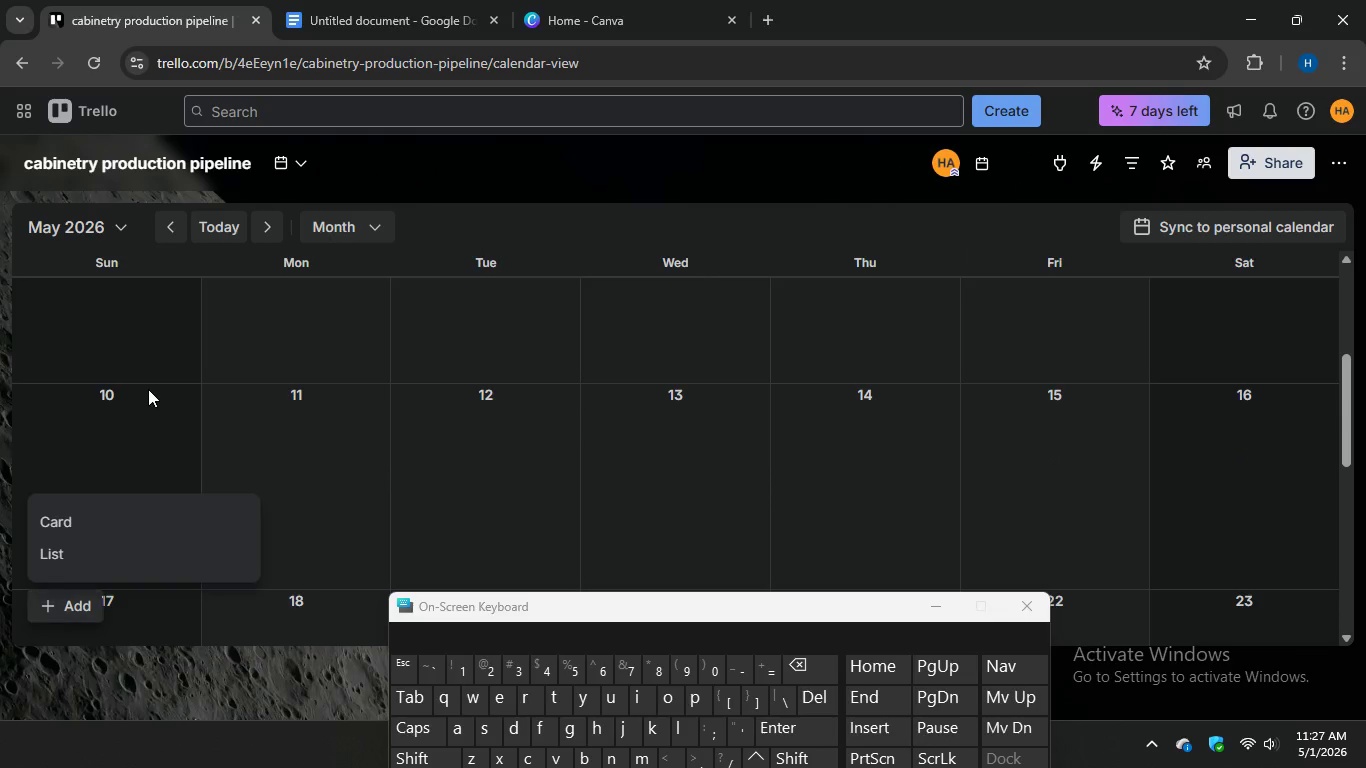 
double_click([154, 419])
 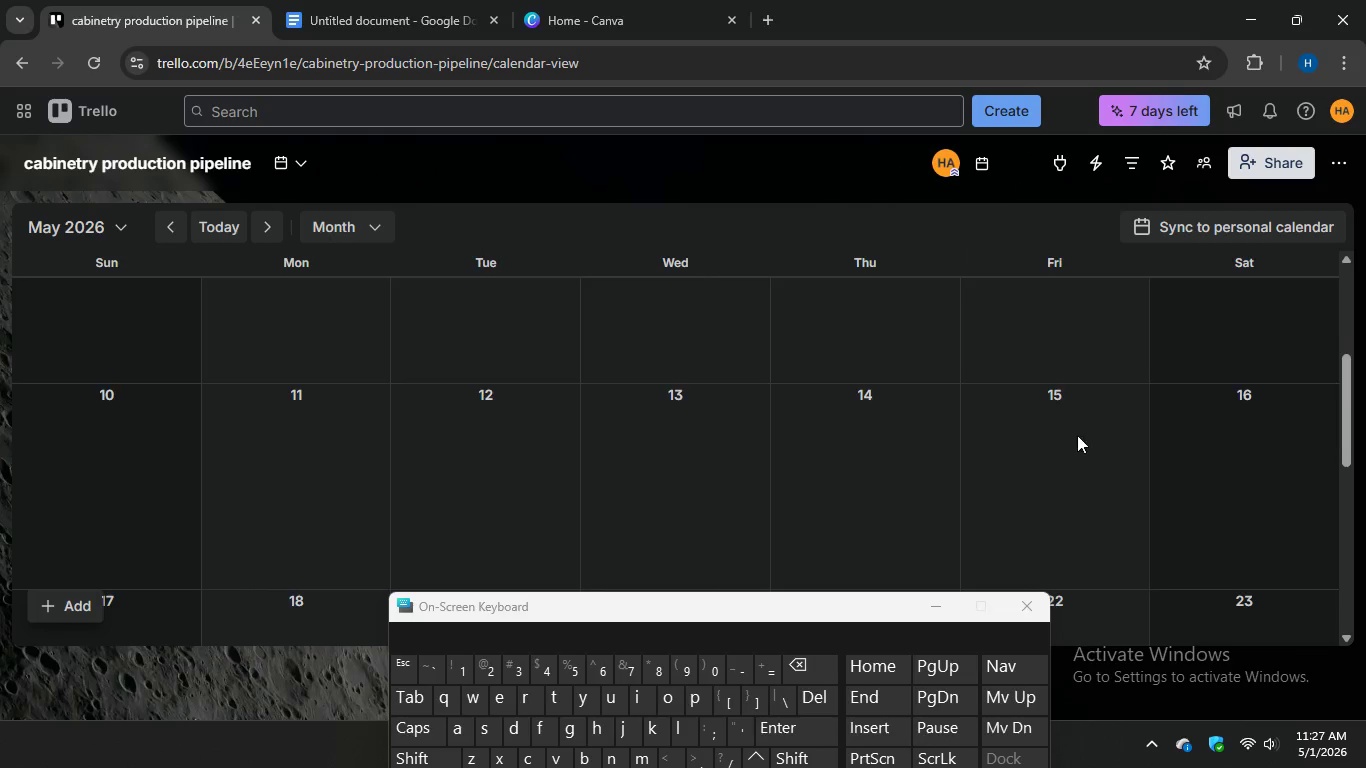 
scroll: coordinate [1081, 425], scroll_direction: down, amount: 13.0
 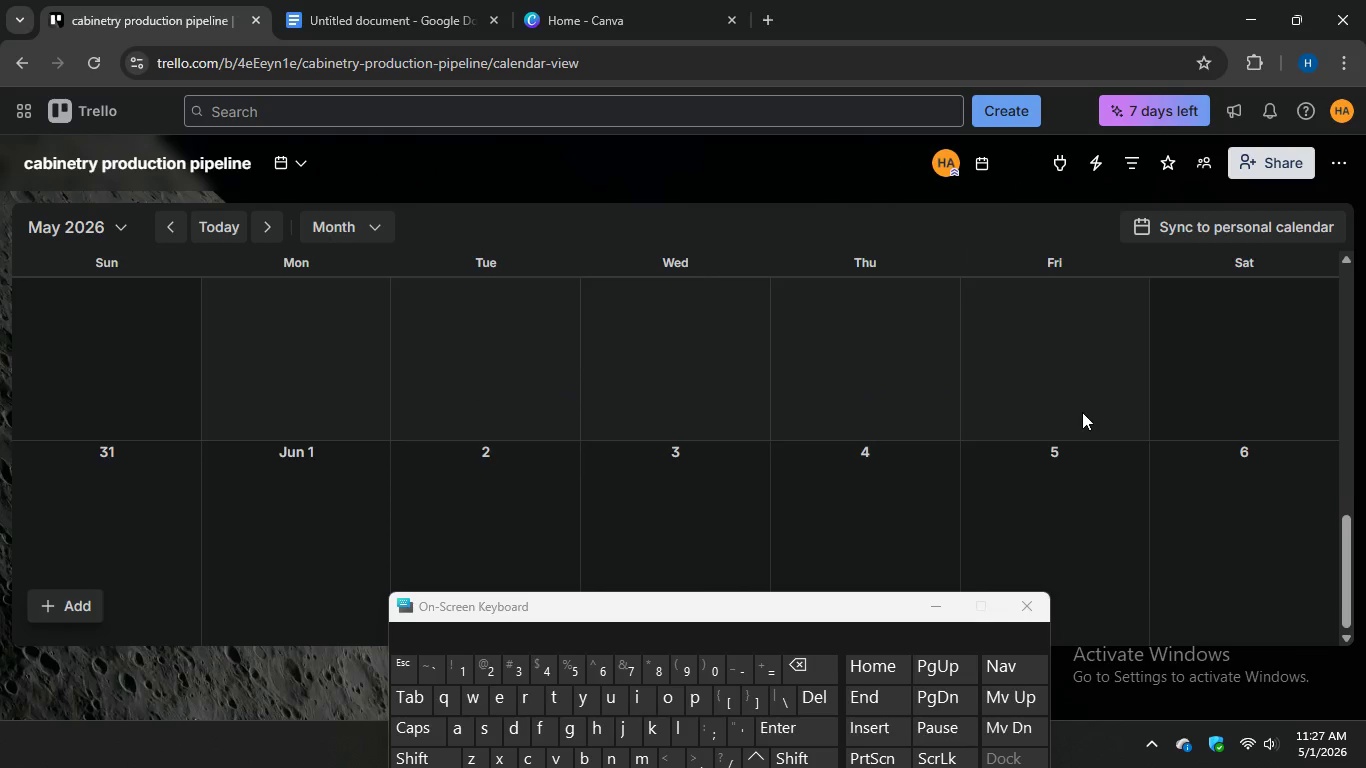 
scroll: coordinate [931, 411], scroll_direction: up, amount: 15.0
 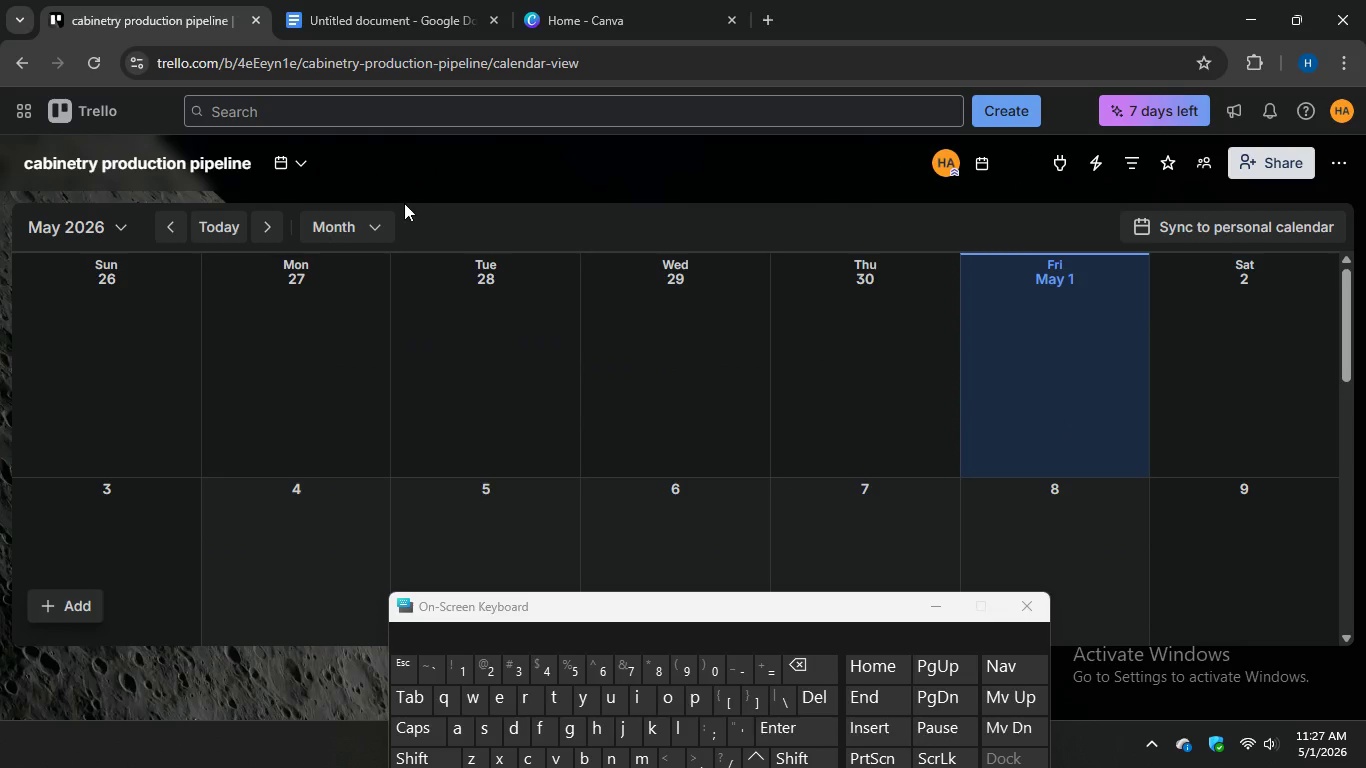 
double_click([408, 184])
 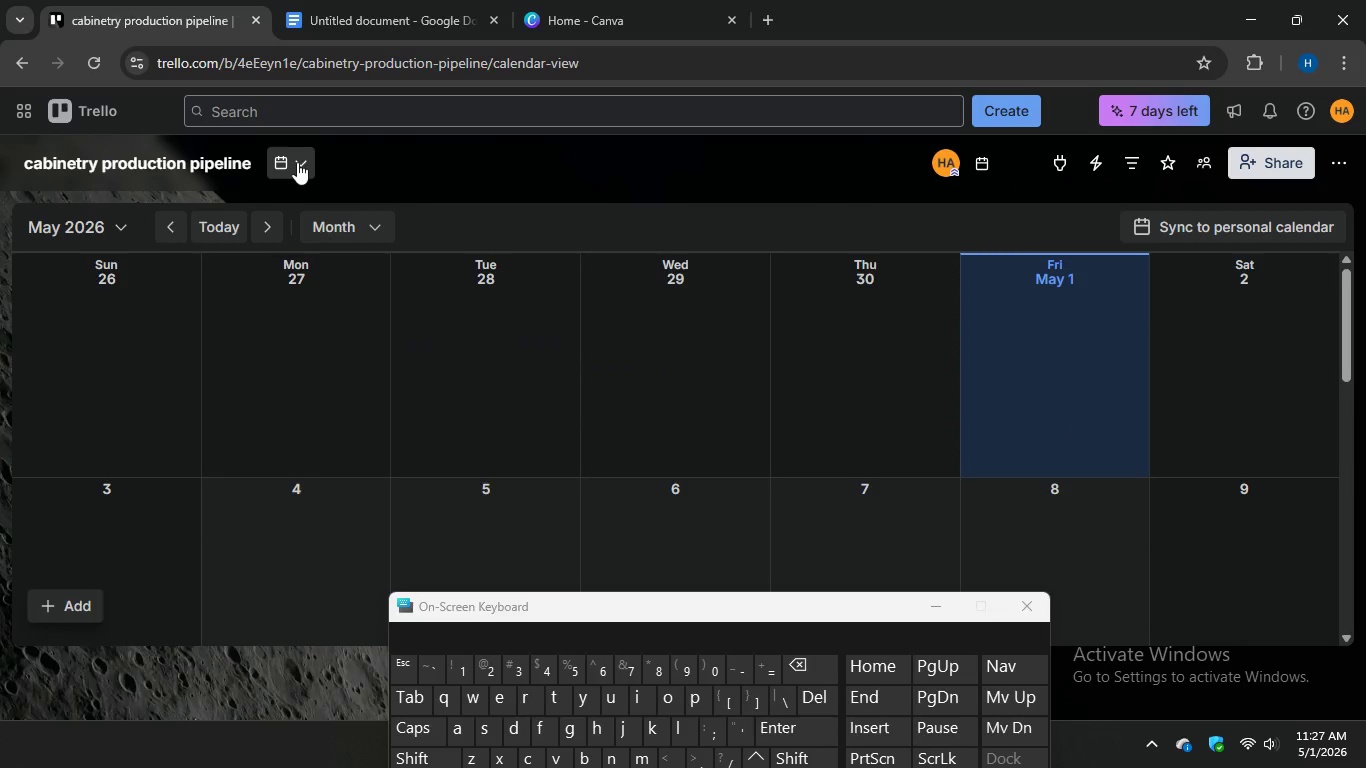 
left_click([297, 162])
 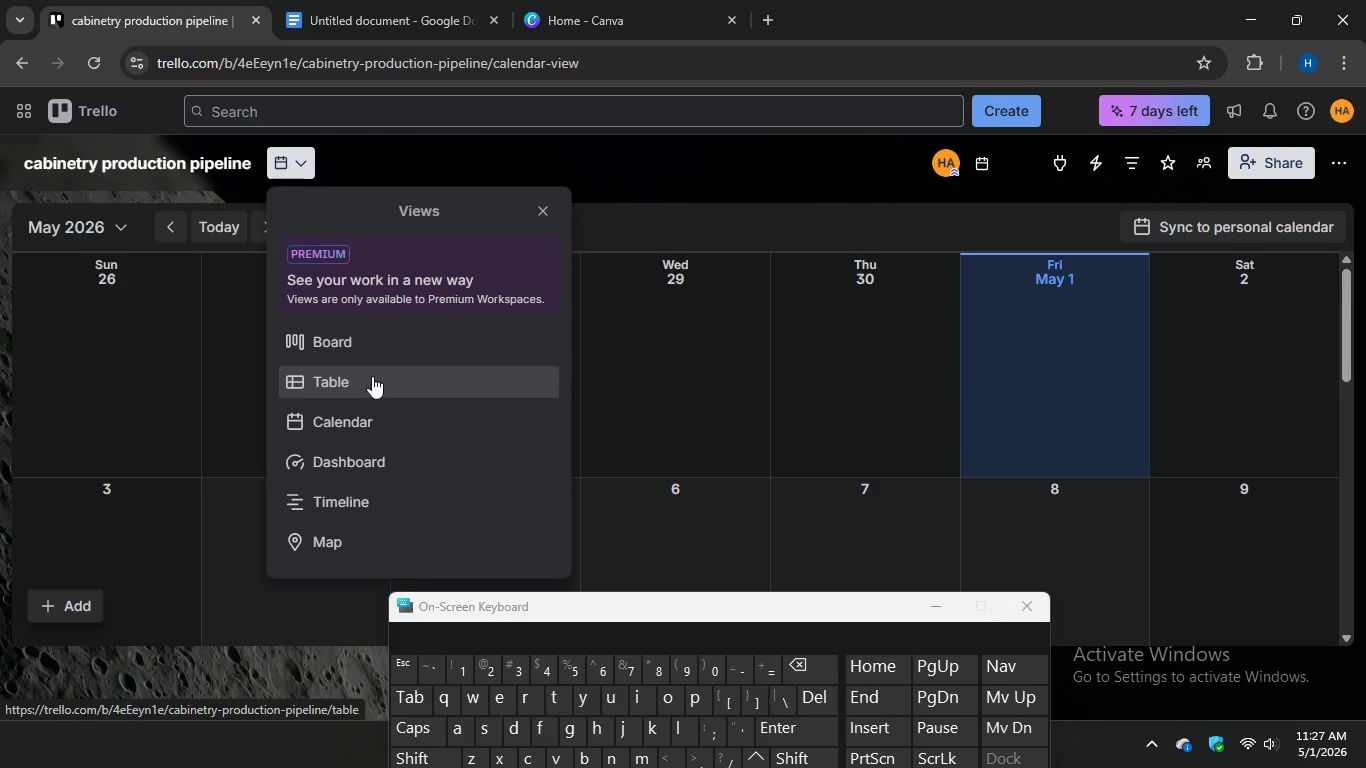 
left_click([372, 376])
 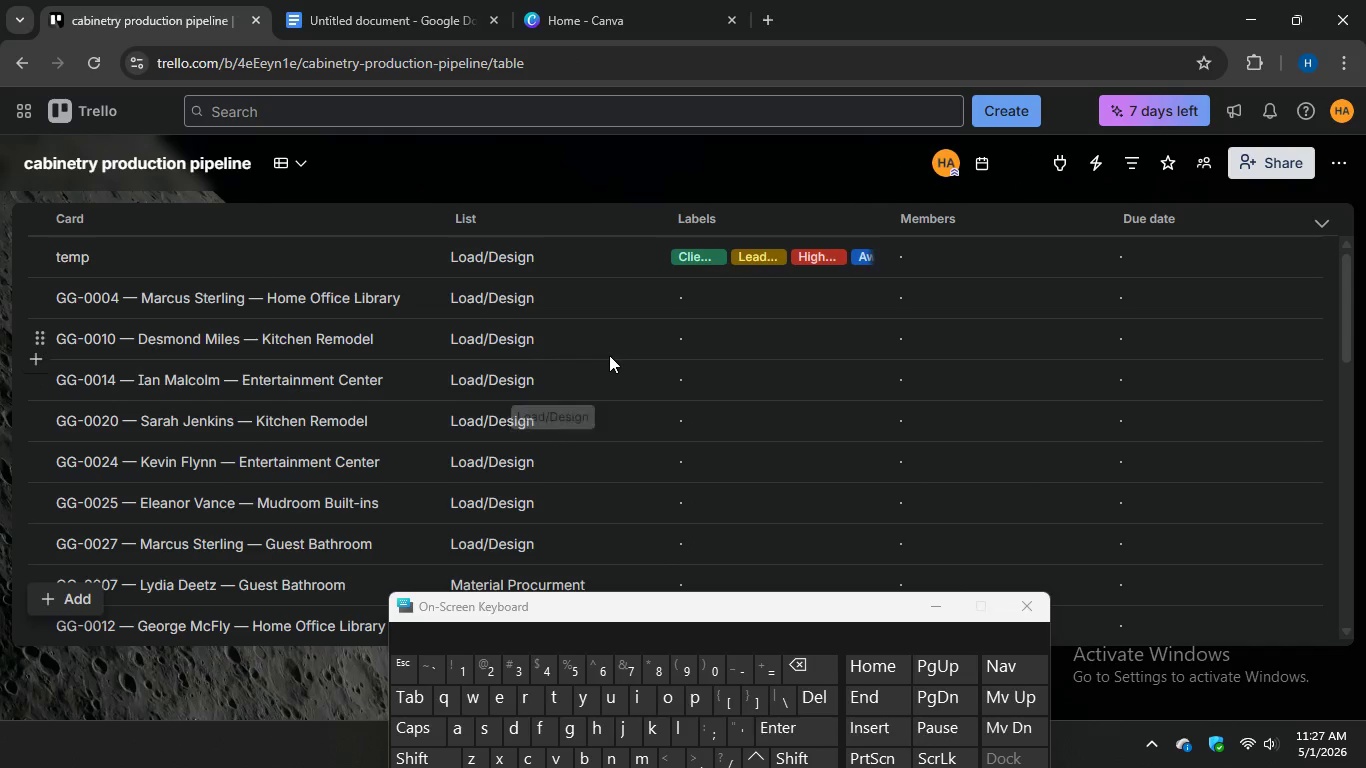 
scroll: coordinate [611, 368], scroll_direction: down, amount: 16.0
 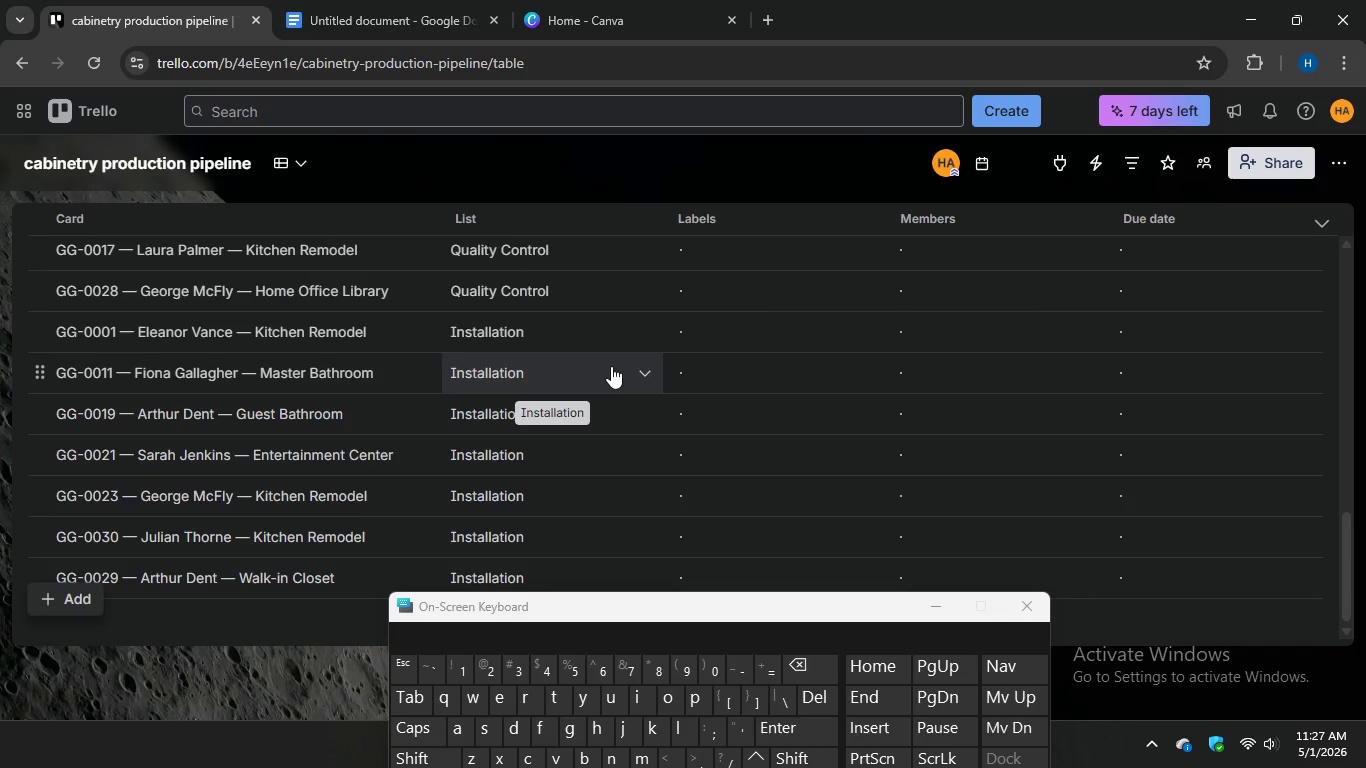 
scroll: coordinate [611, 366], scroll_direction: up, amount: 1.0
 